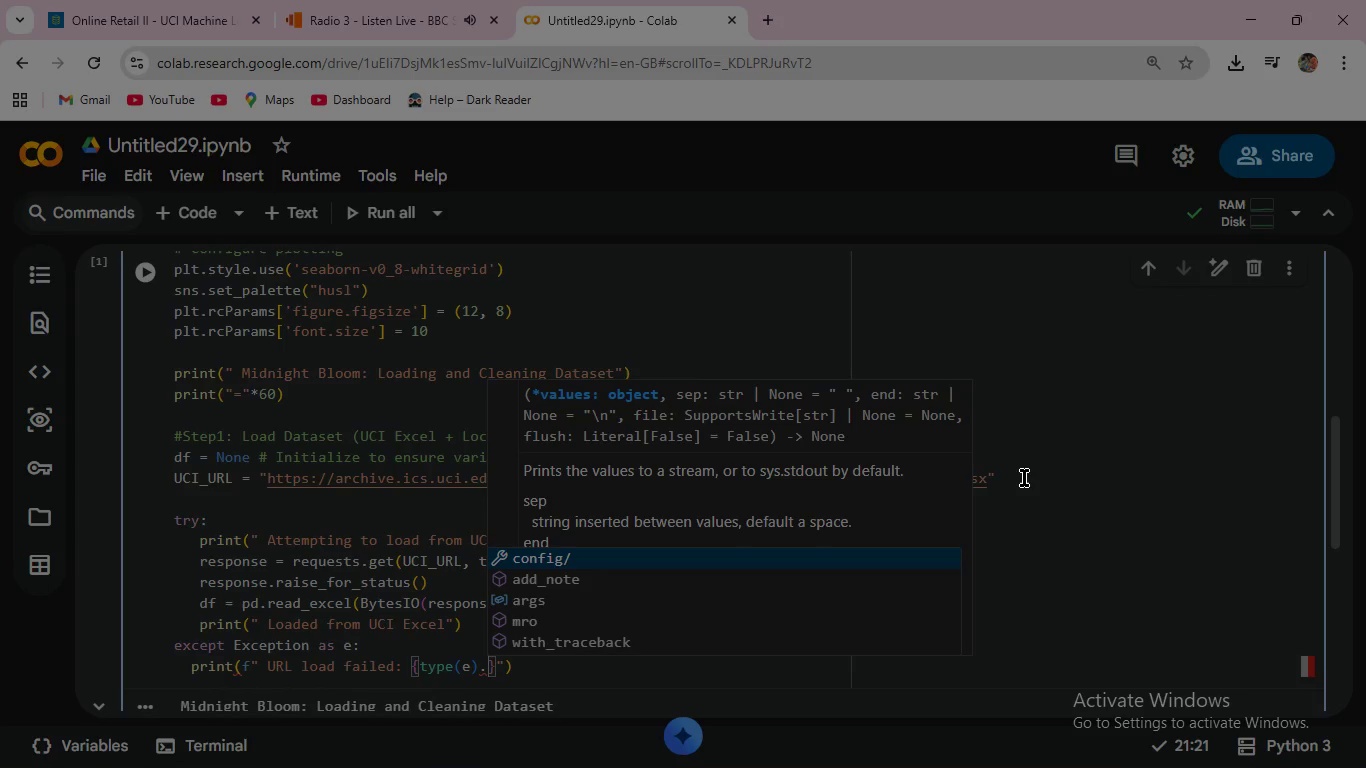 
key(Shift+Minus)
 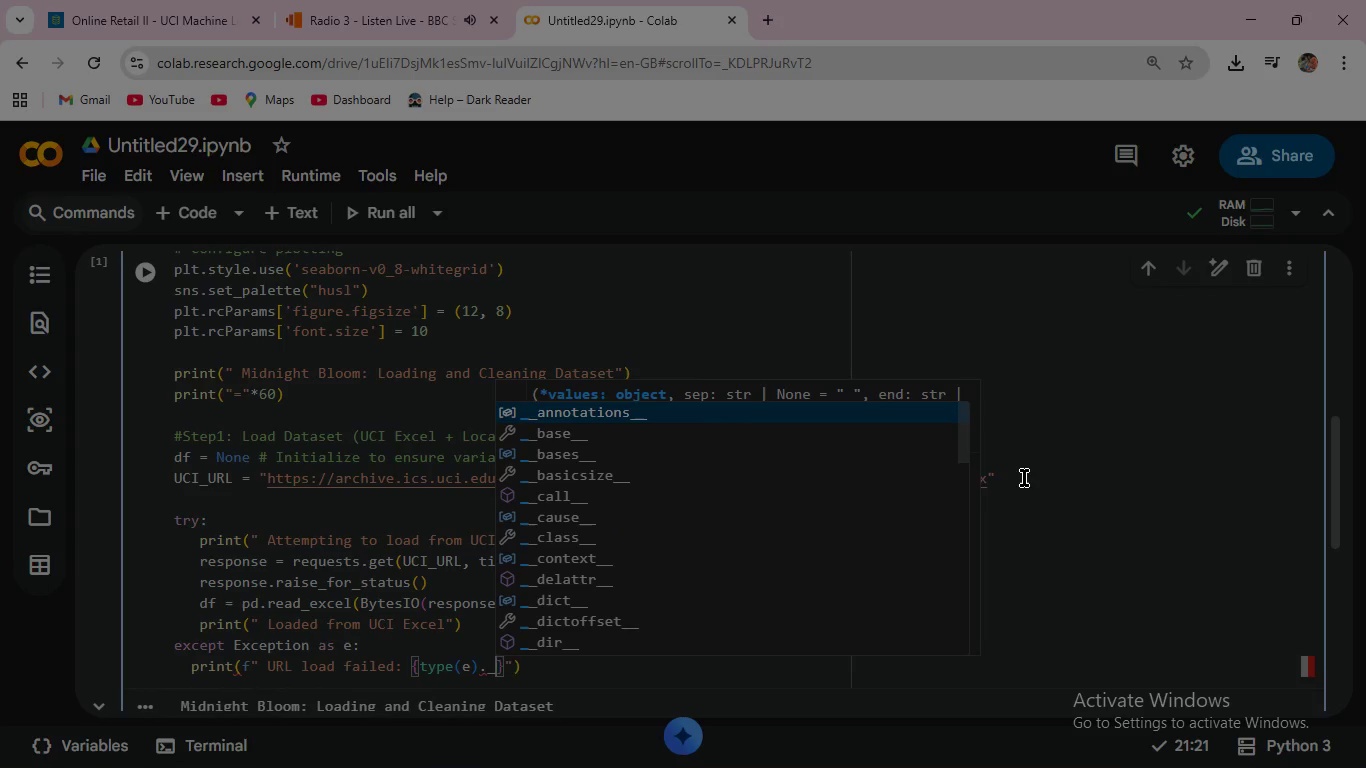 
key(Shift+Minus)
 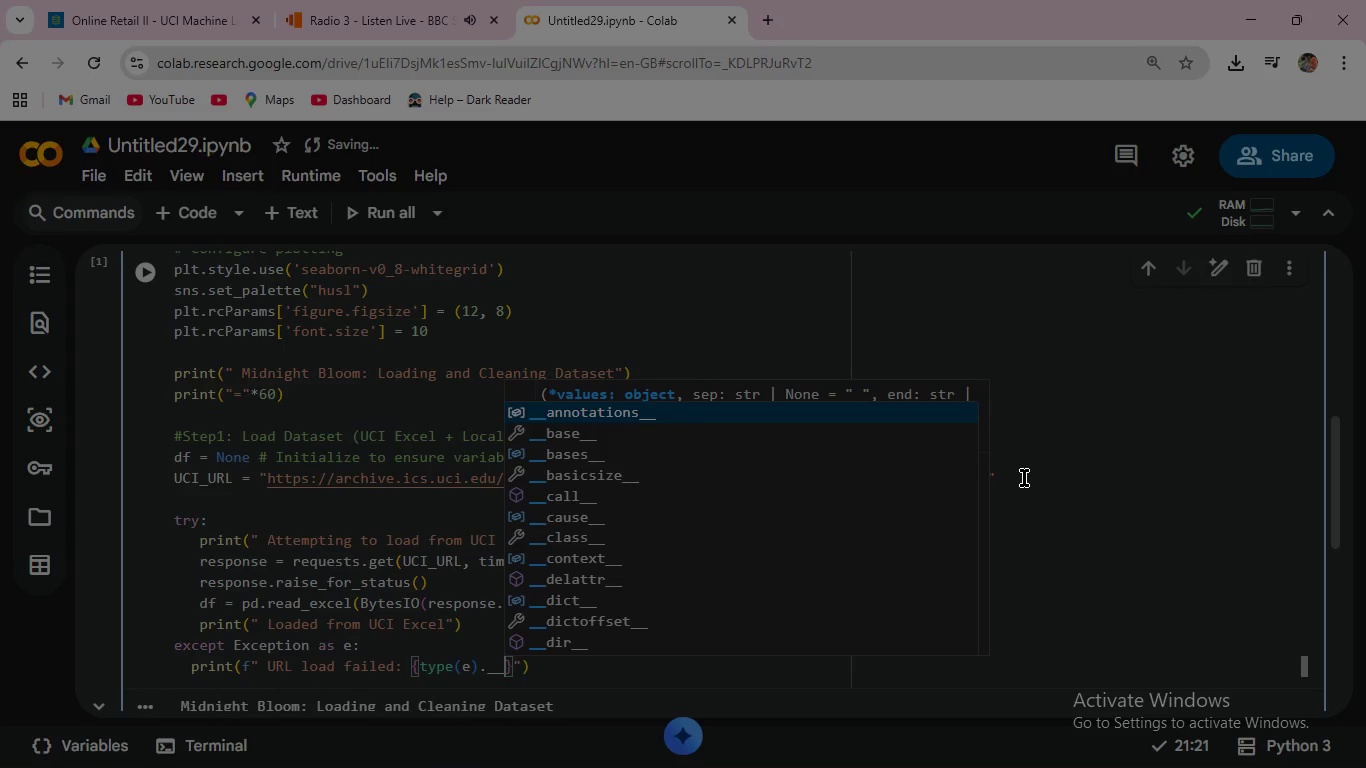 
key(N)
 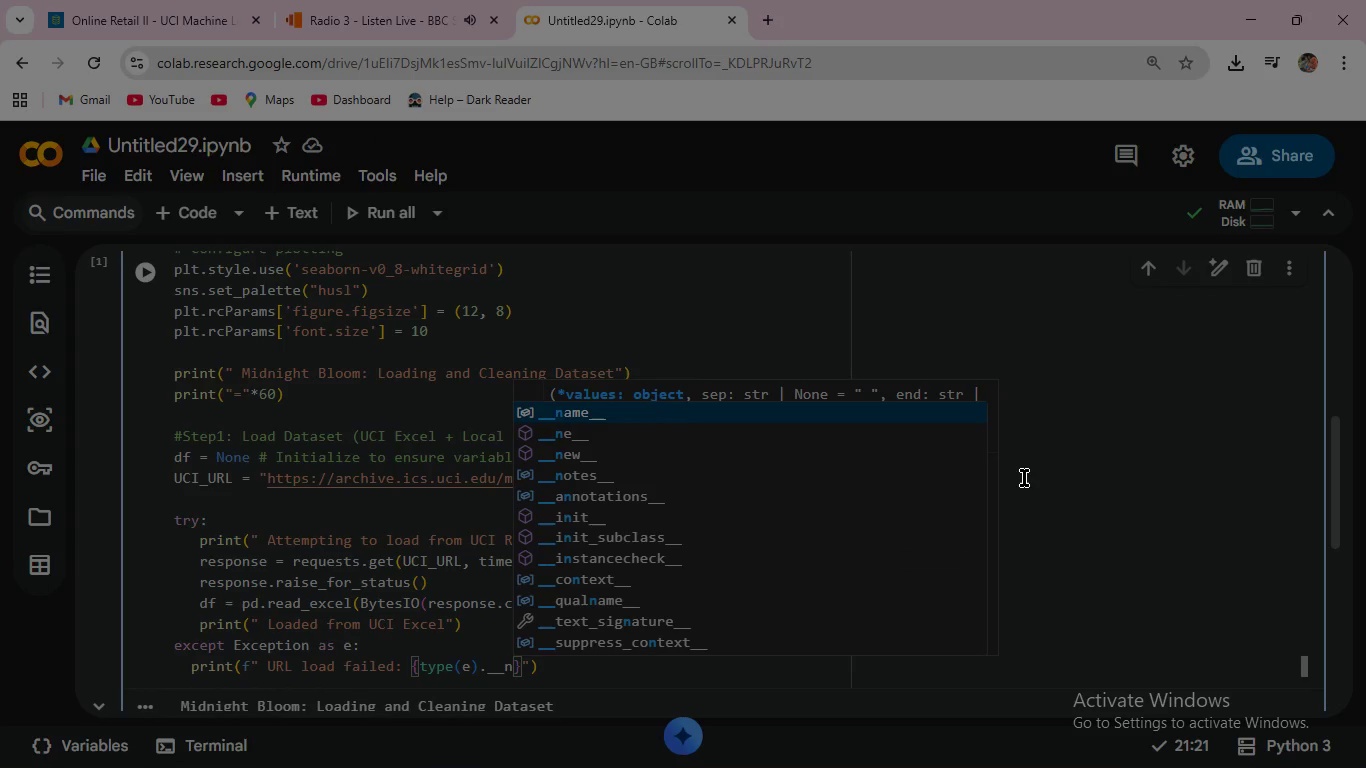 
key(Enter)
 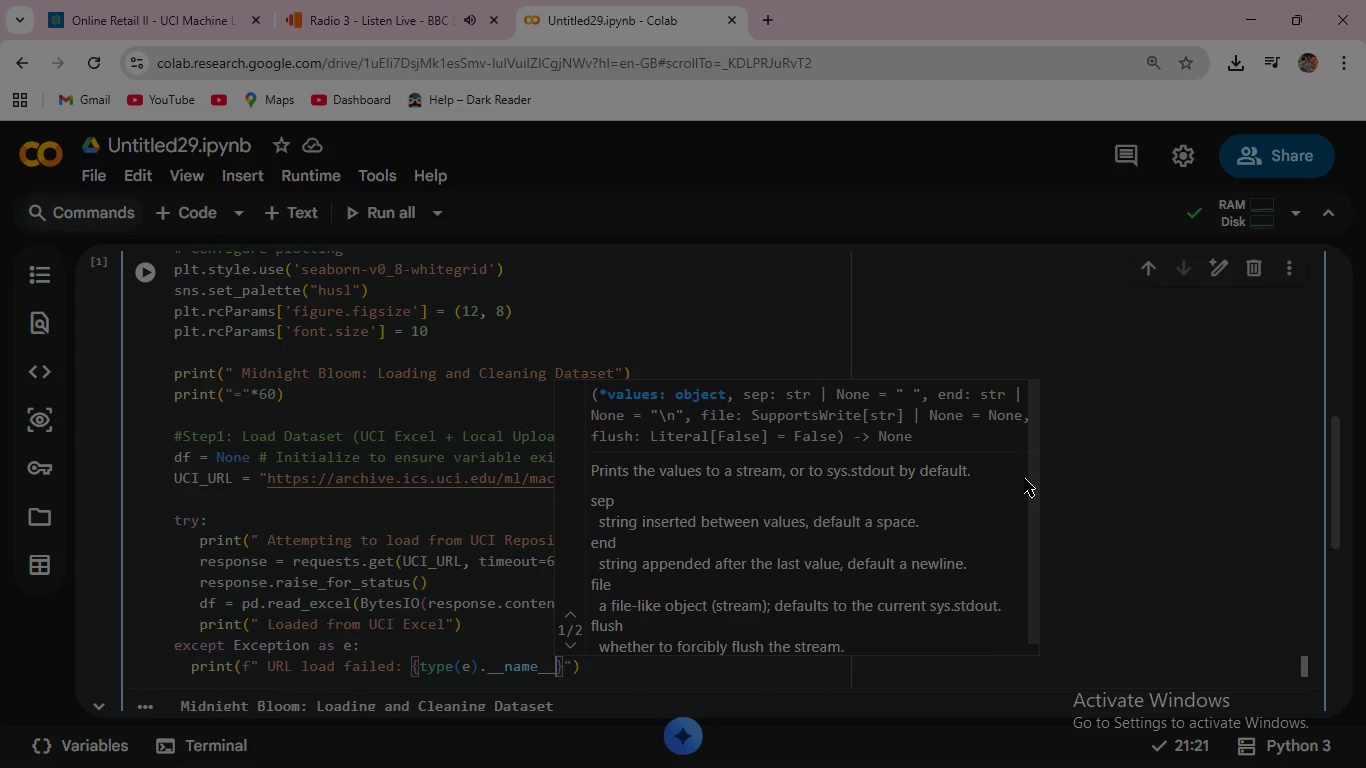 
key(ArrowRight)
 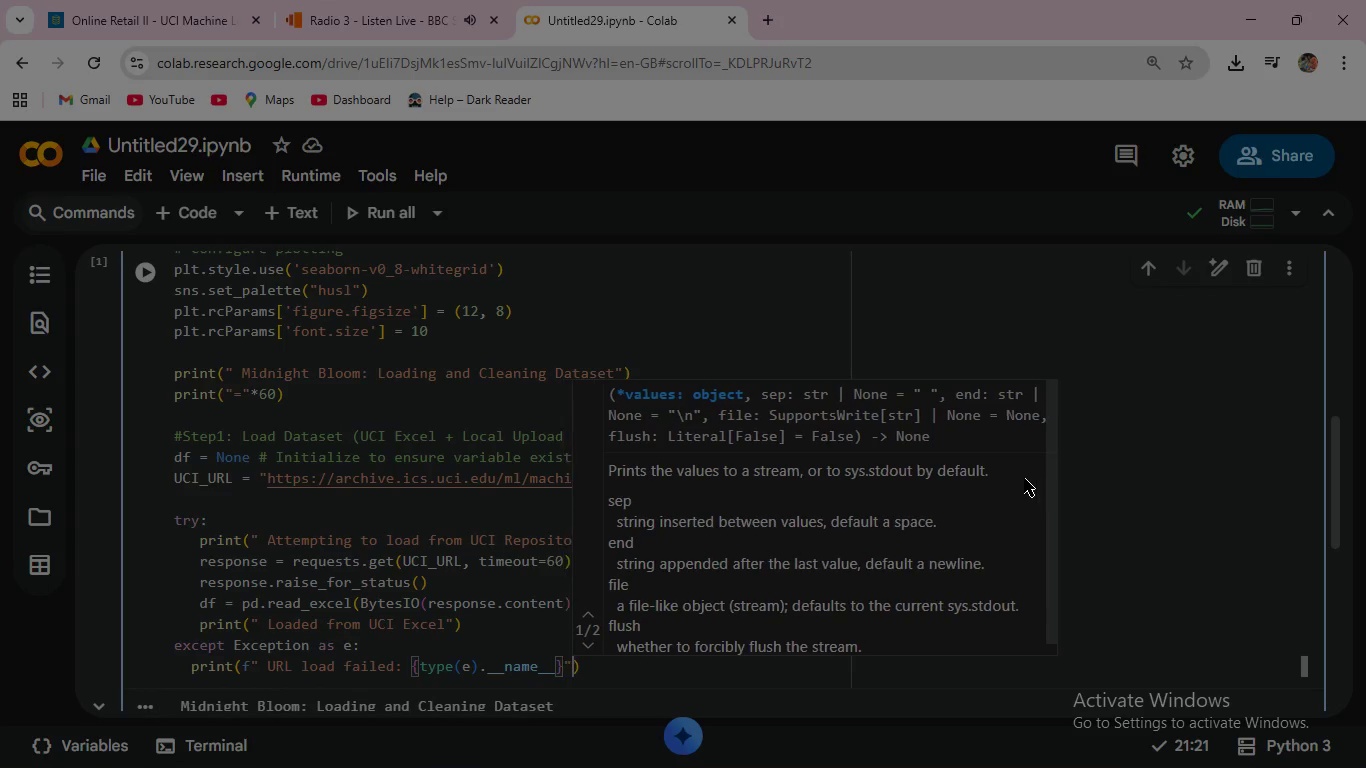 
key(ArrowRight)
 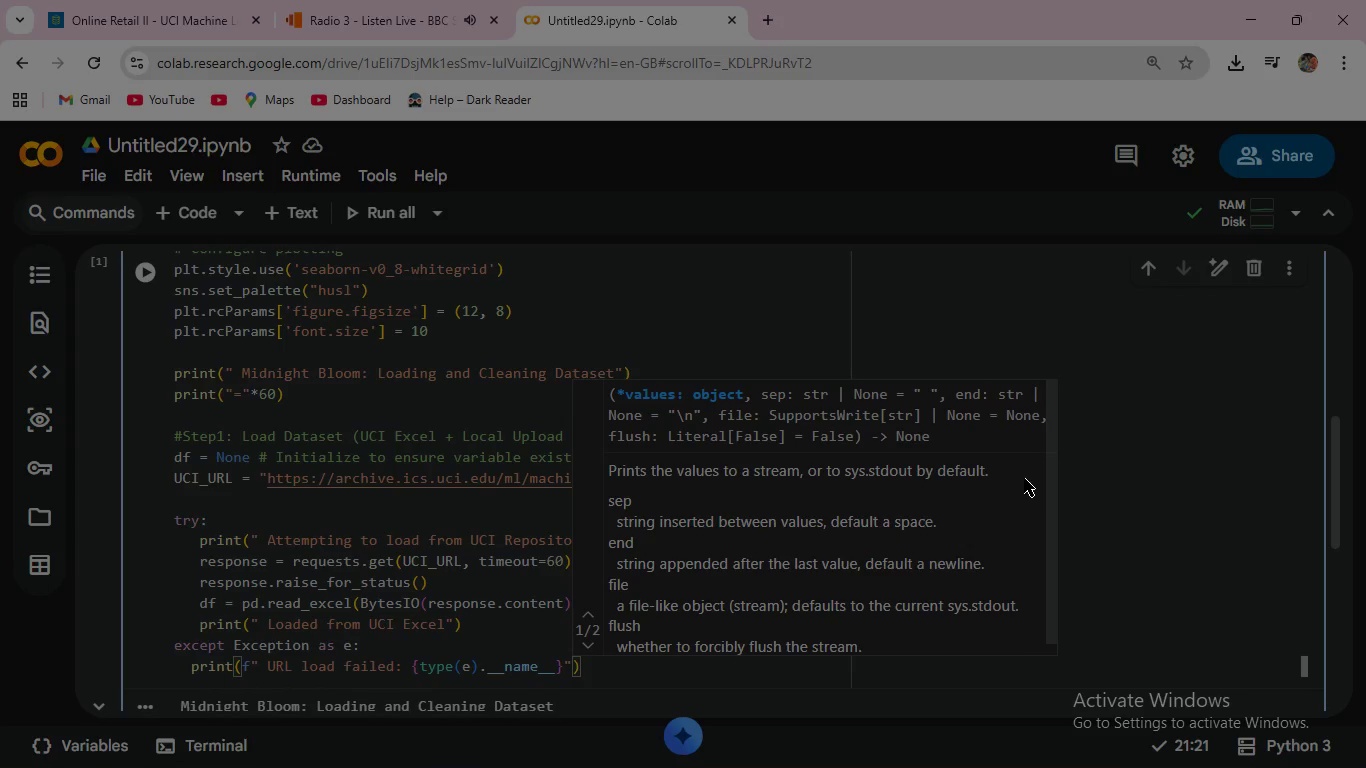 
key(ArrowRight)
 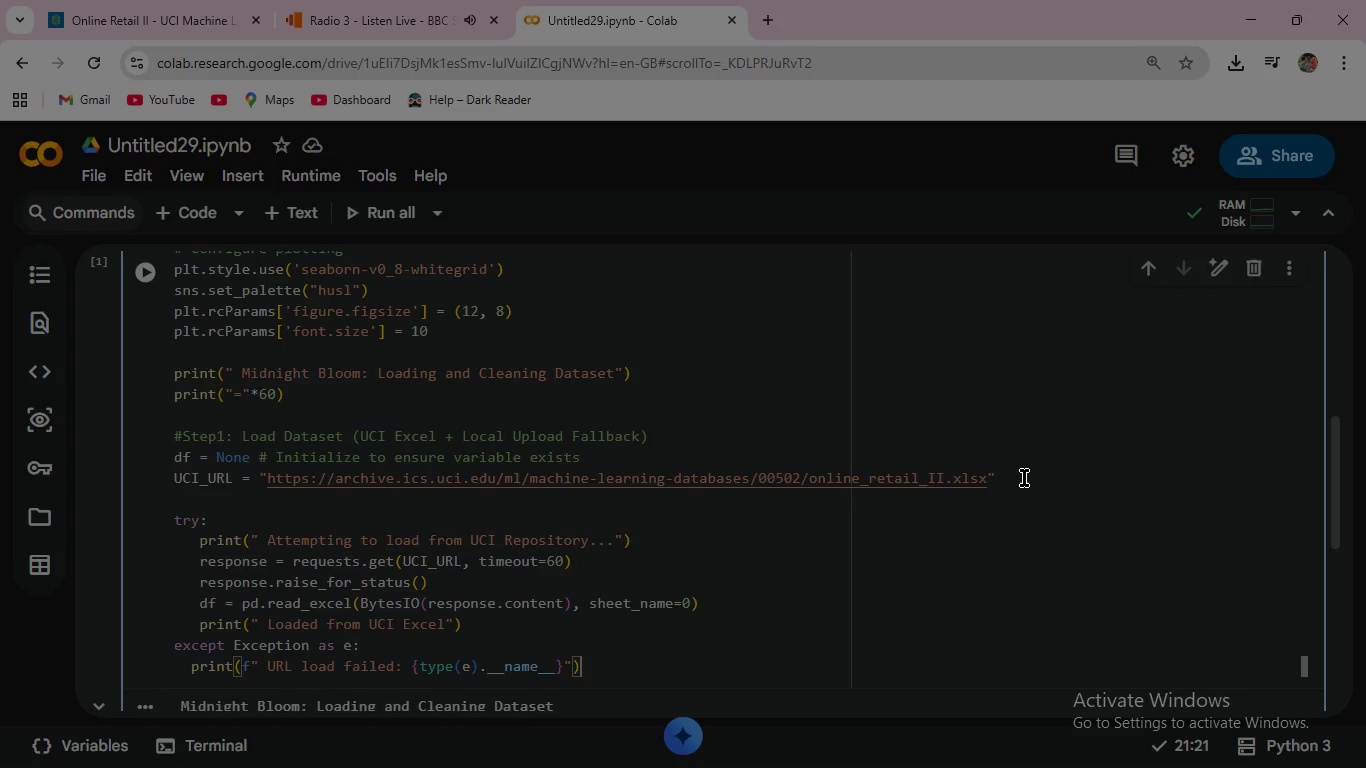 
key(Enter)
 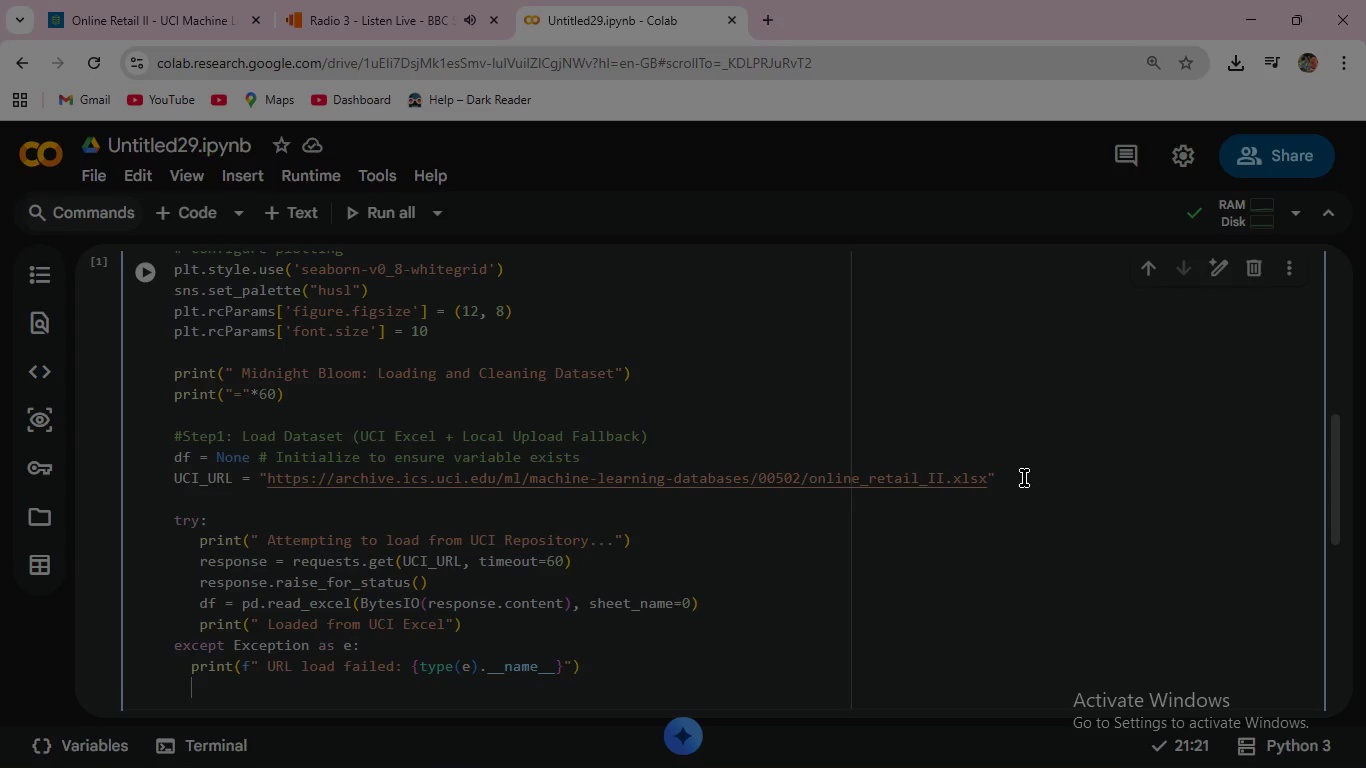 
type(print(" Please upload 'Online_retail)
 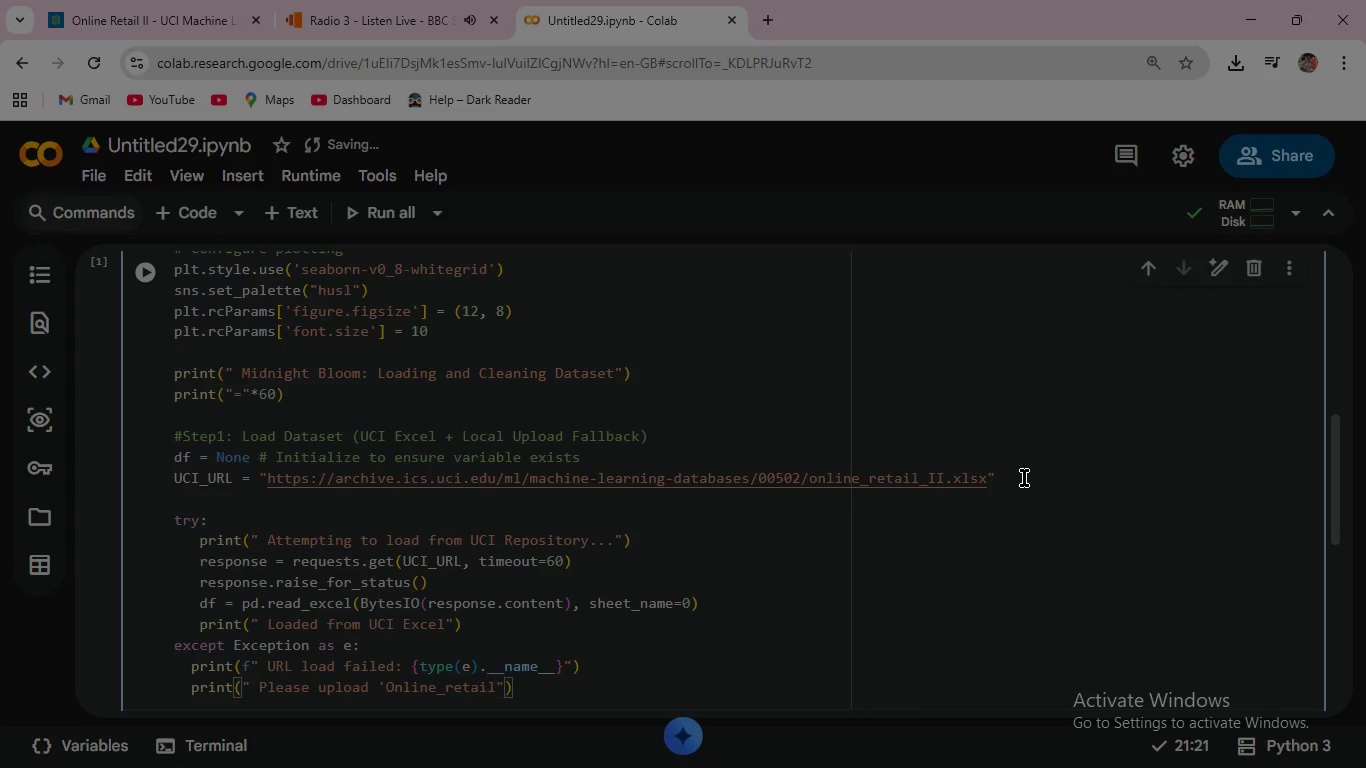 
key(ArrowLeft)
 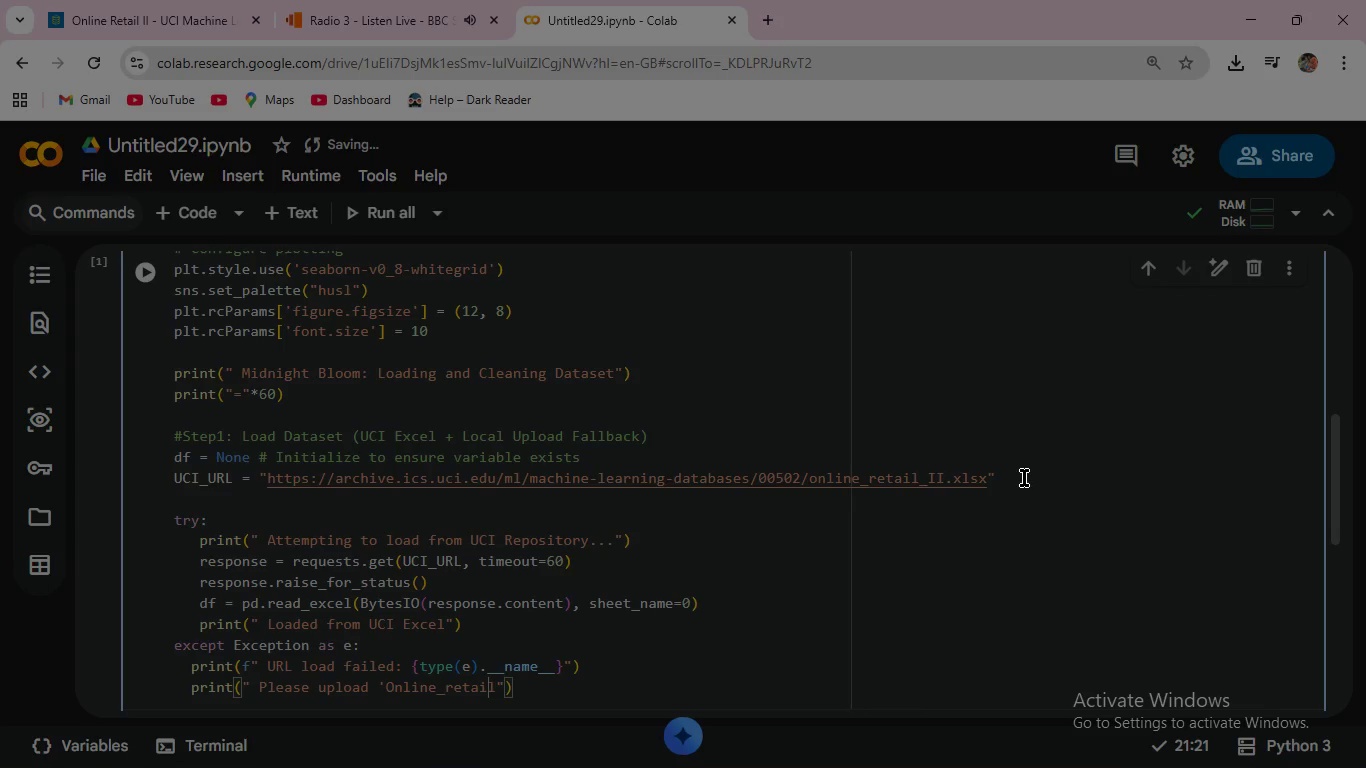 
key(ArrowLeft)
 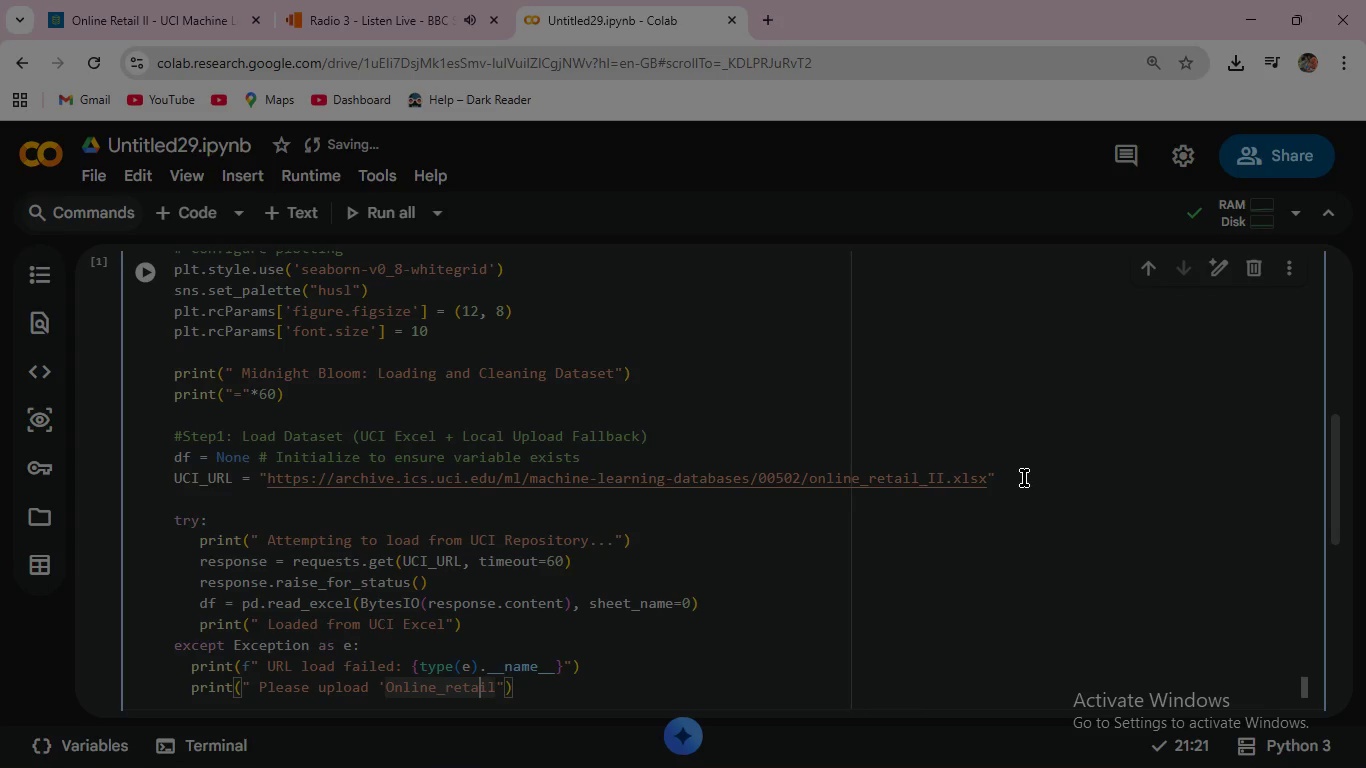 
key(ArrowLeft)
 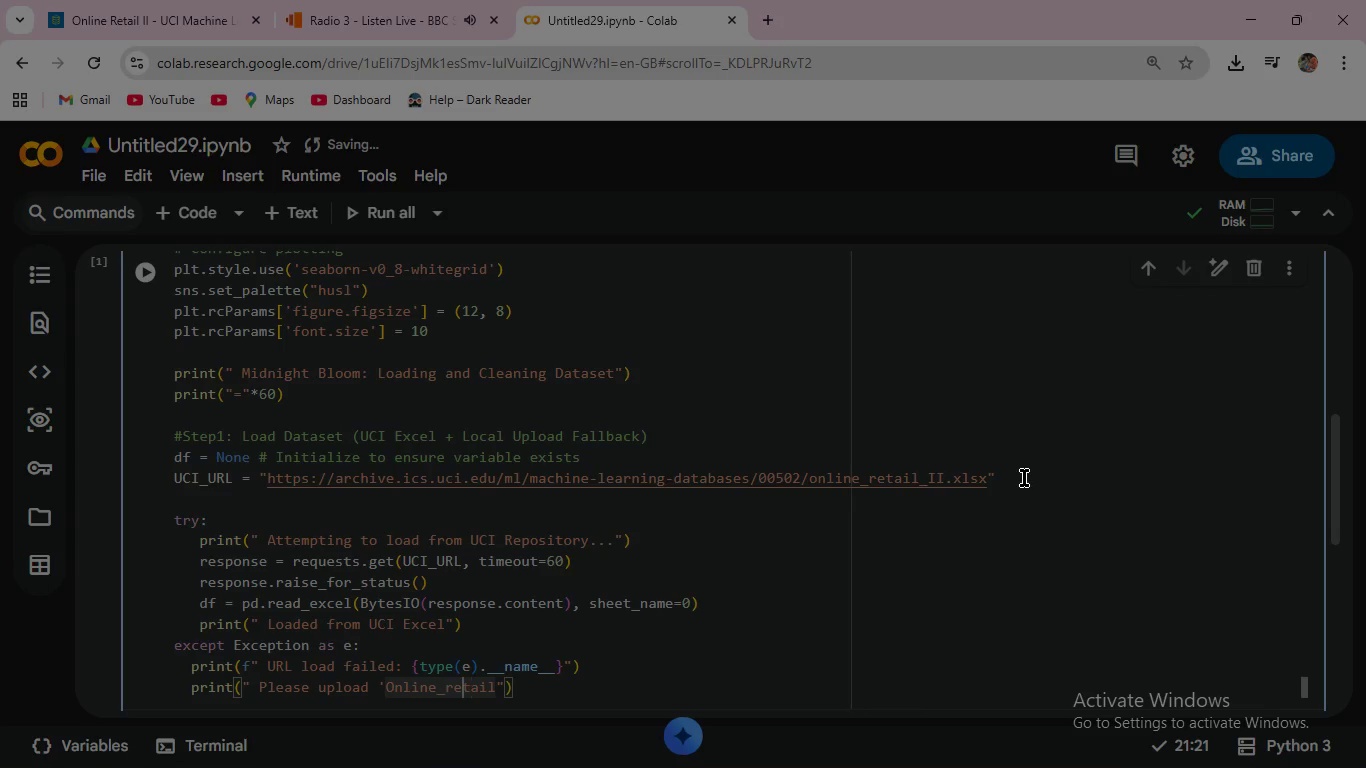 
key(ArrowLeft)
 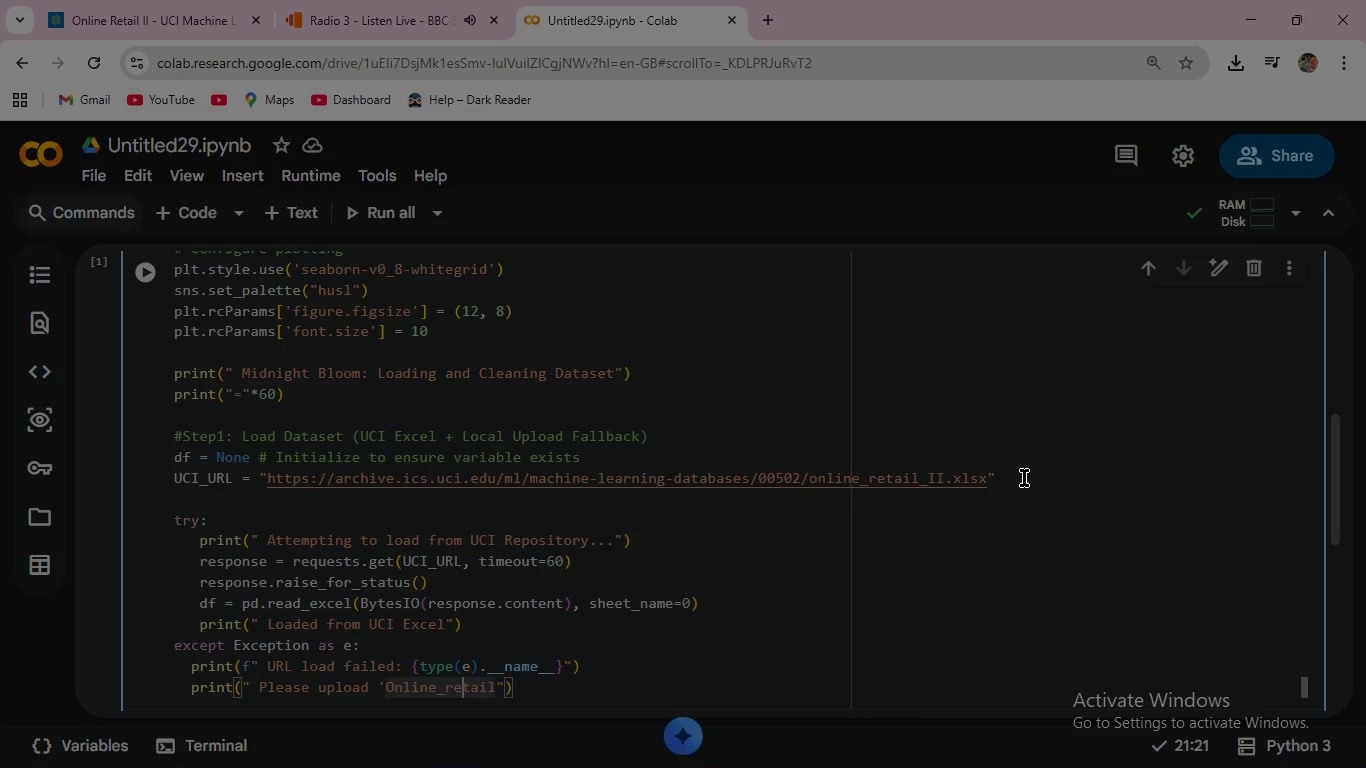 
key(ArrowLeft)
 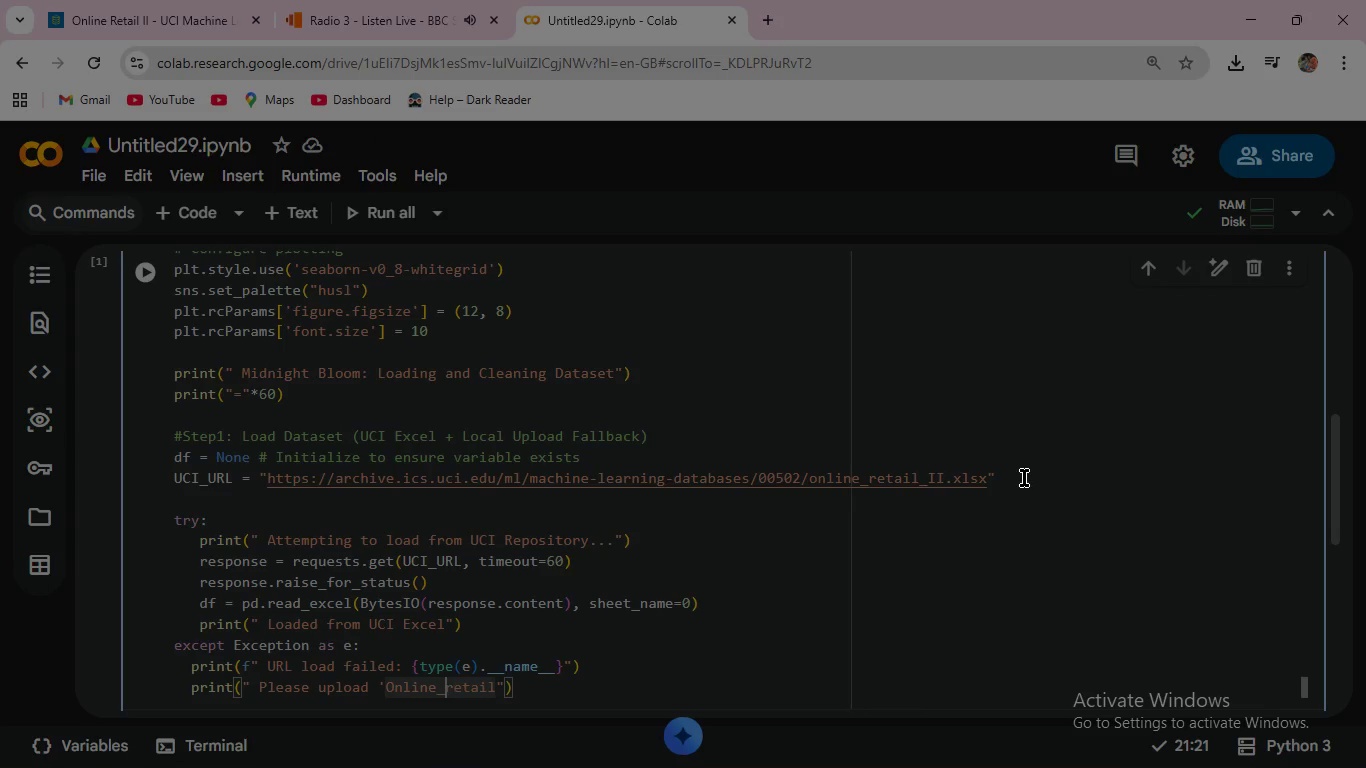 
key(ArrowLeft)
 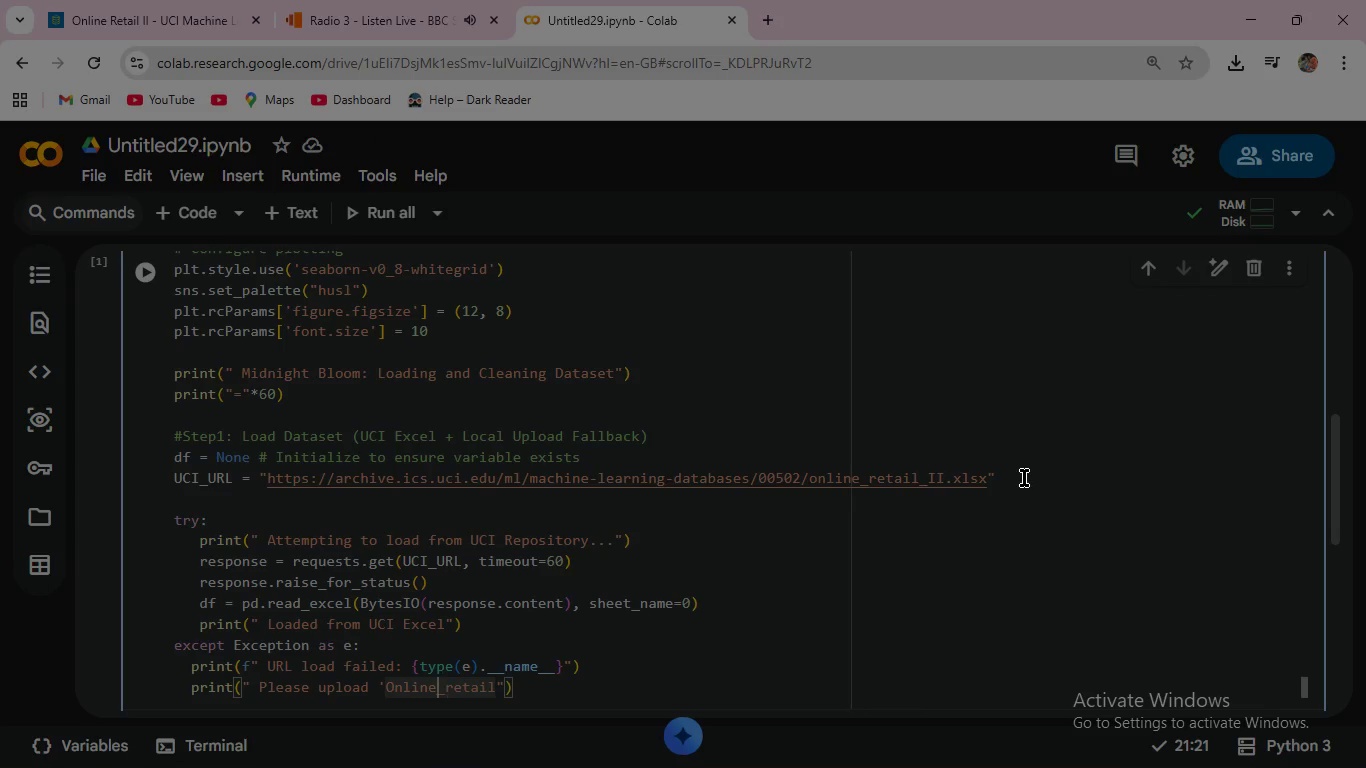 
key(ArrowLeft)
 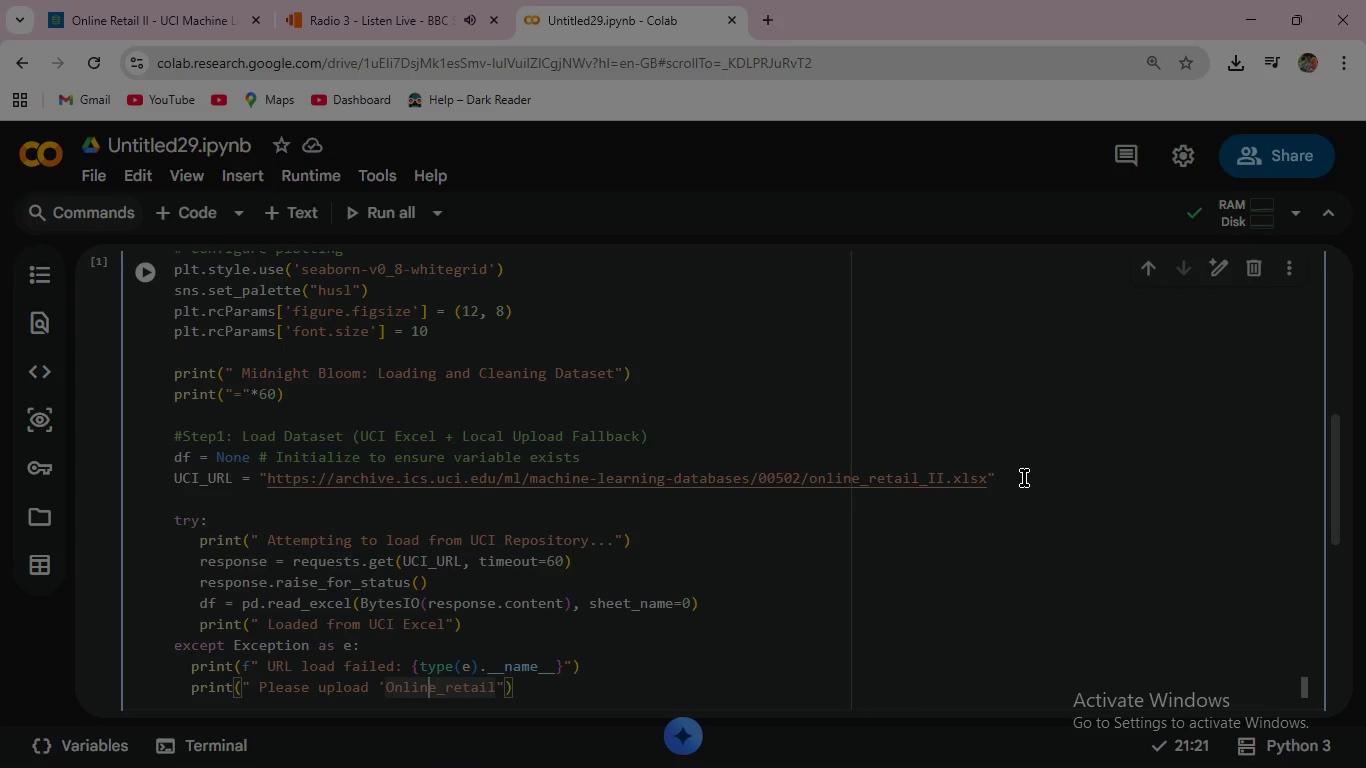 
key(ArrowLeft)
 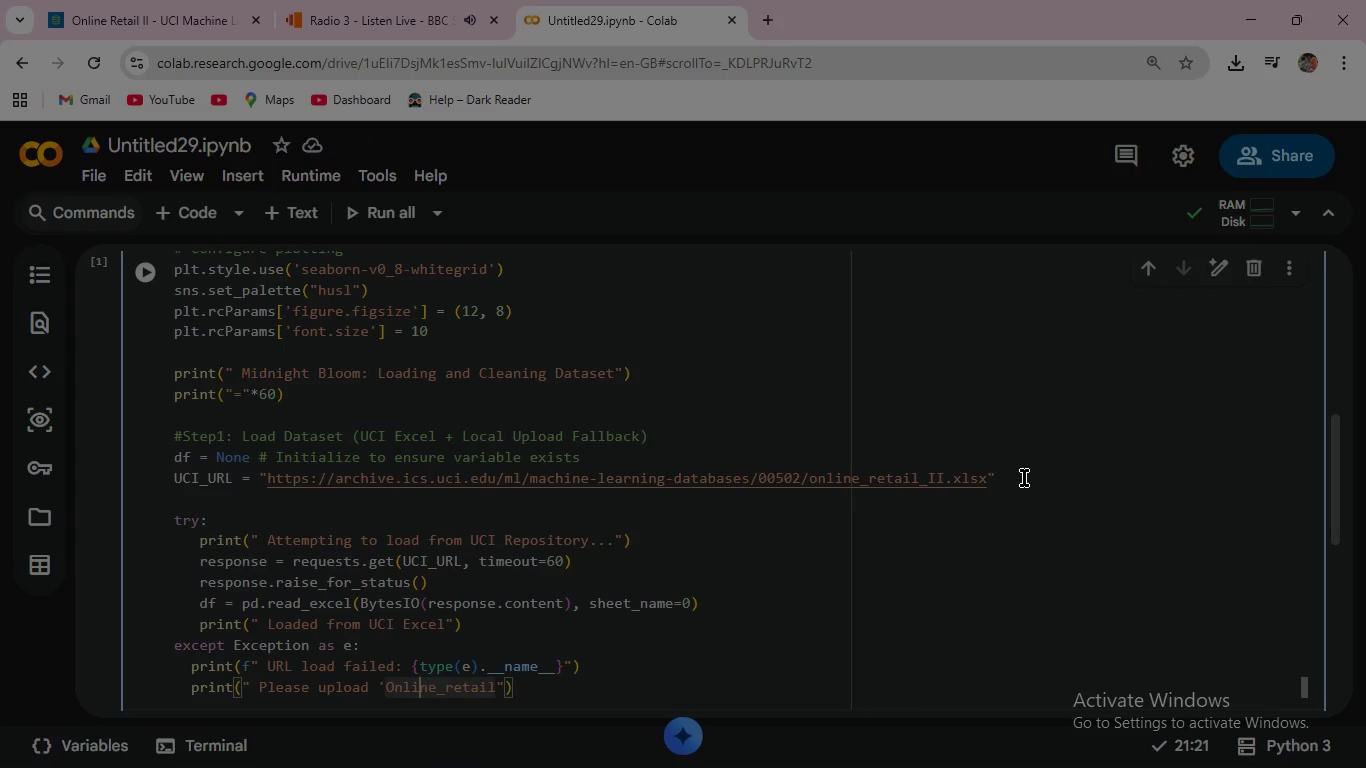 
key(ArrowLeft)
 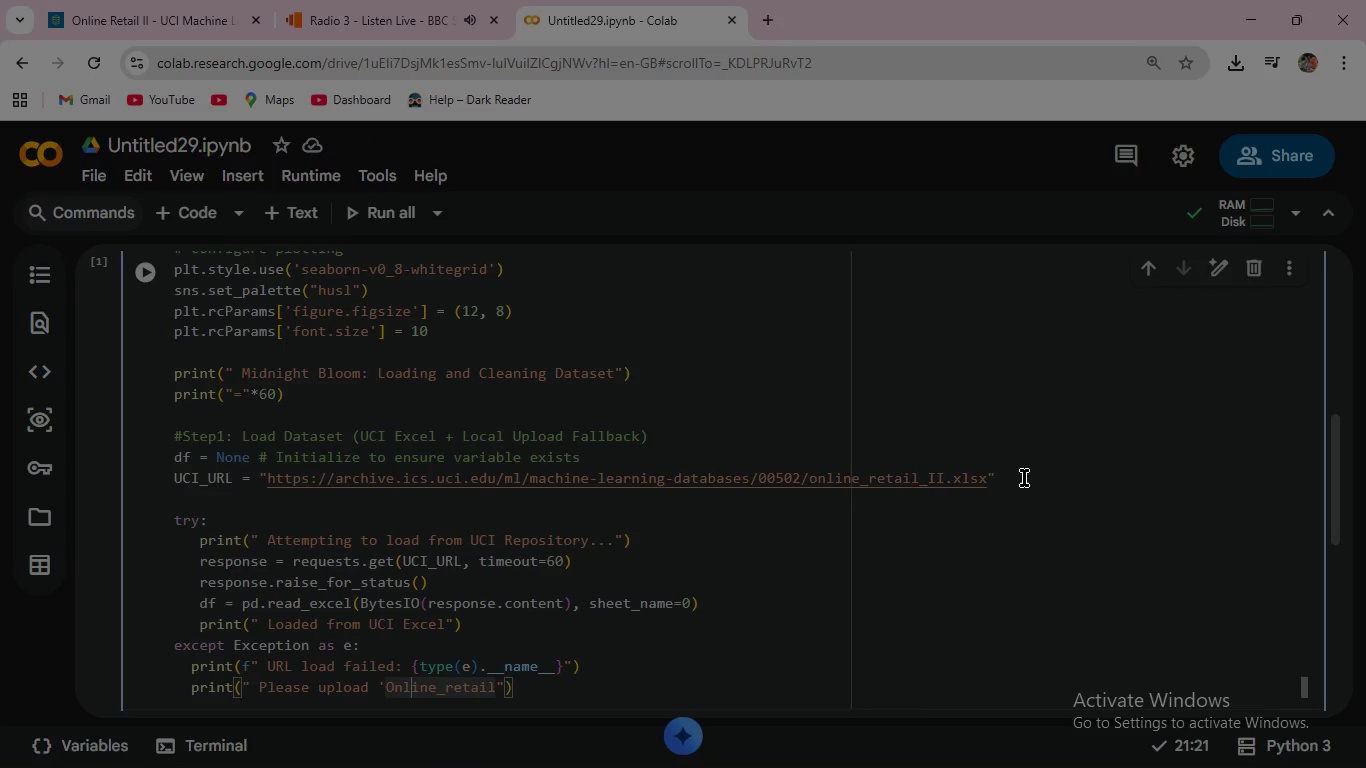 
key(ArrowLeft)
 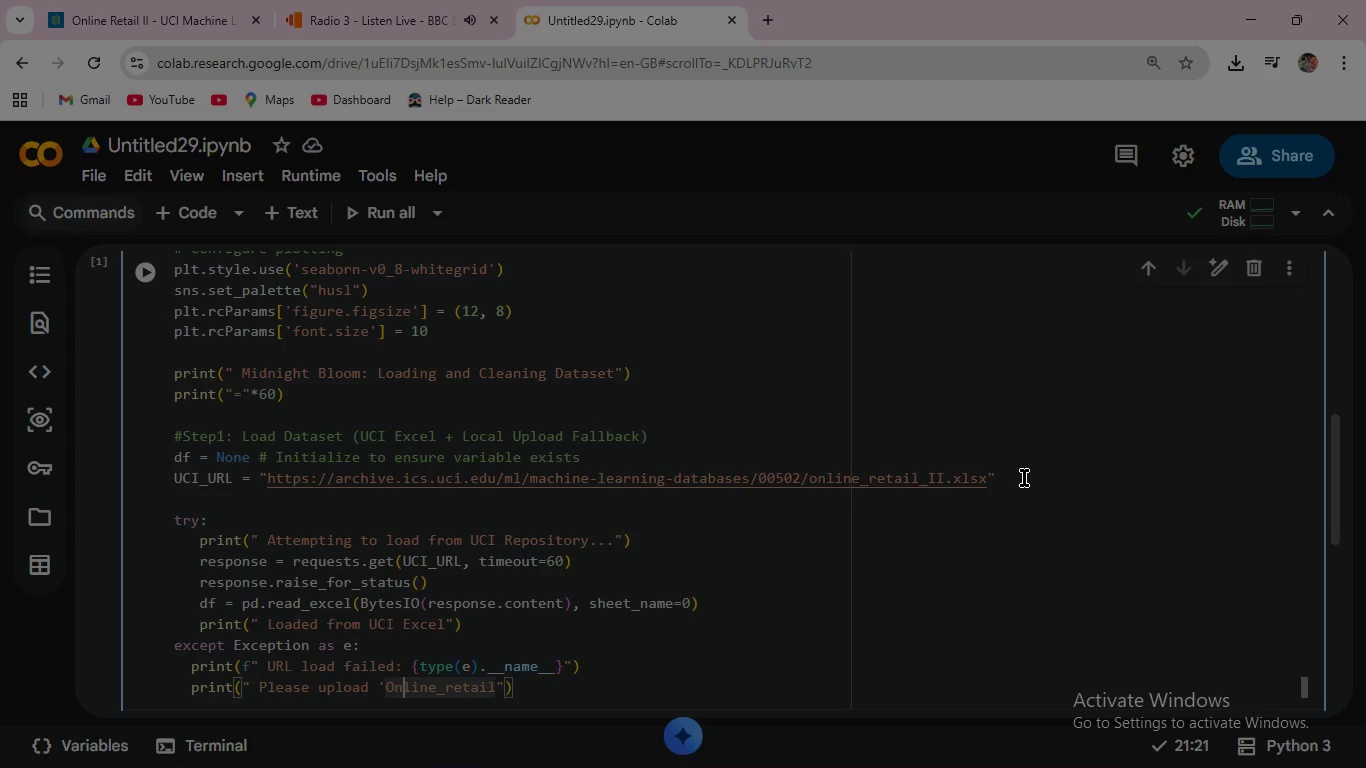 
key(ArrowLeft)
 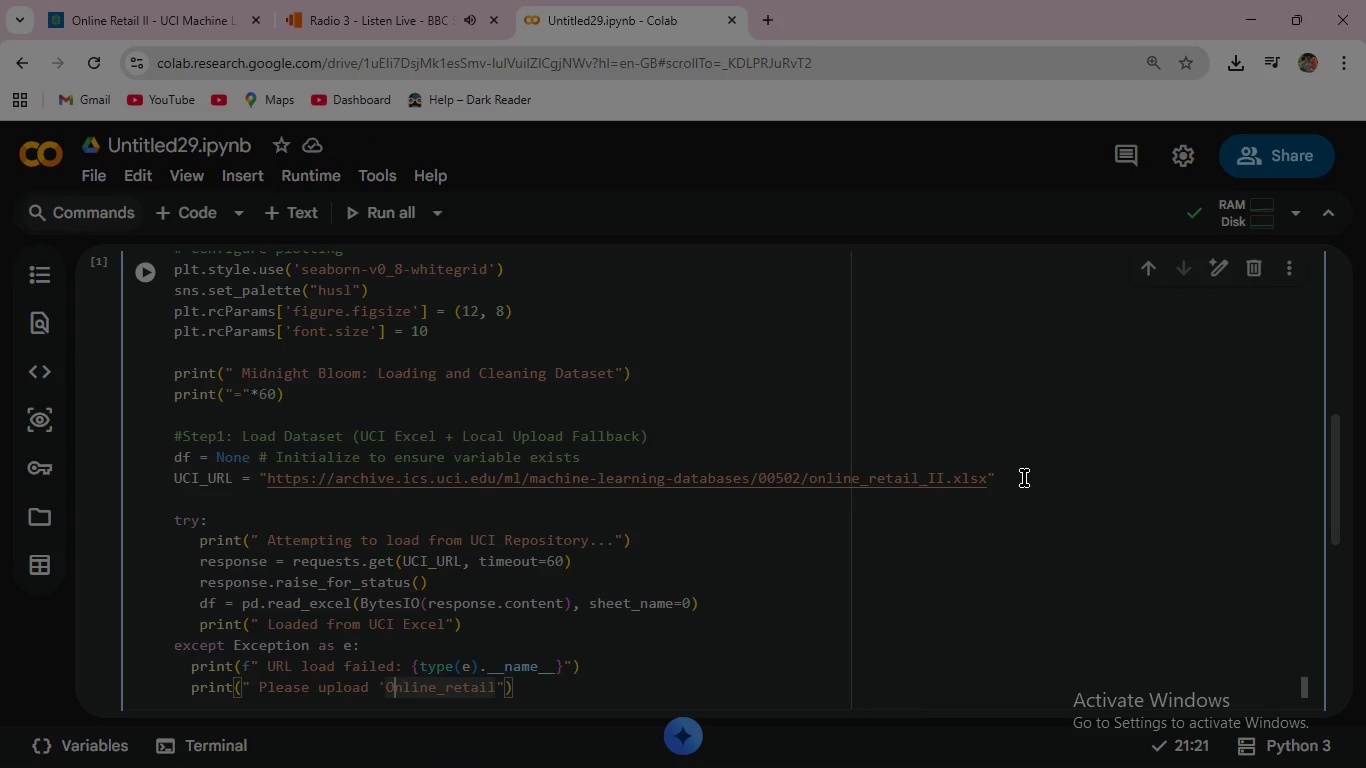 
key(ArrowLeft)
 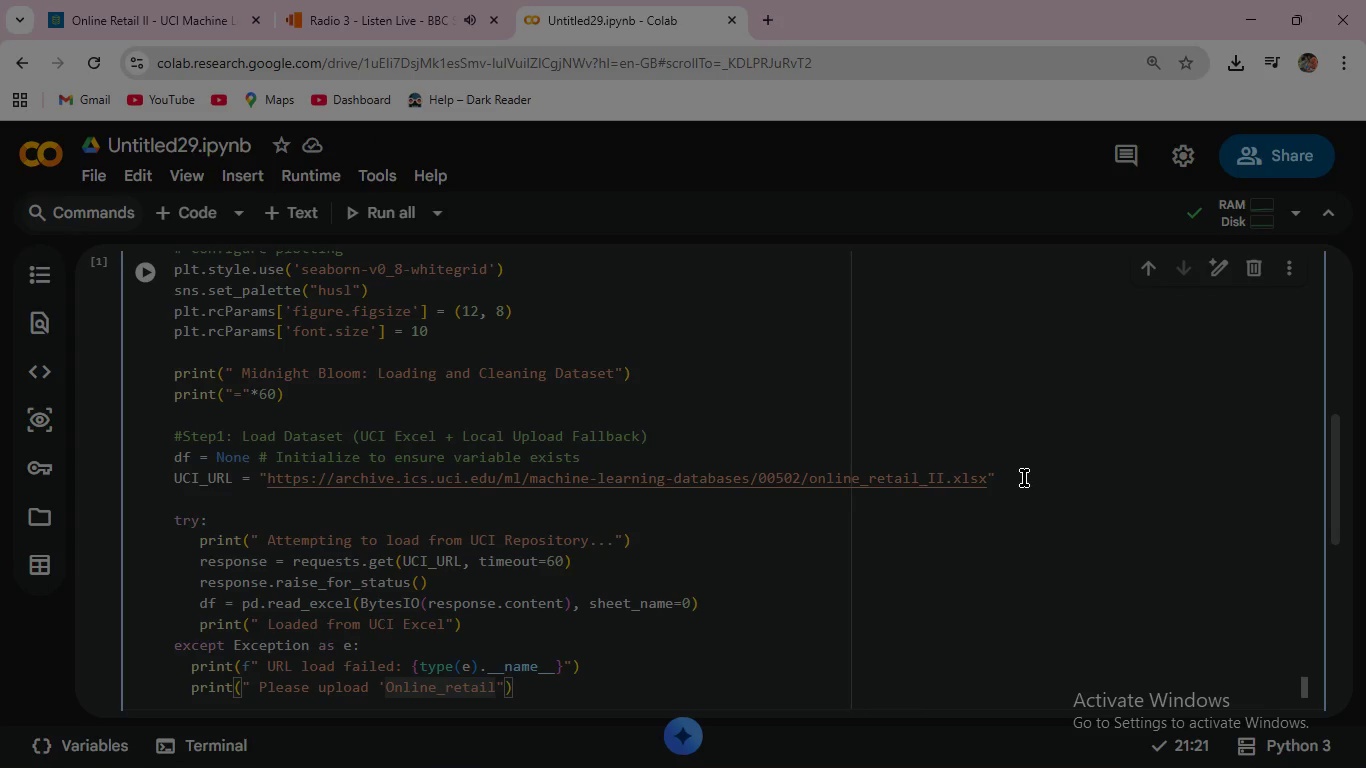 
key(Backspace)
 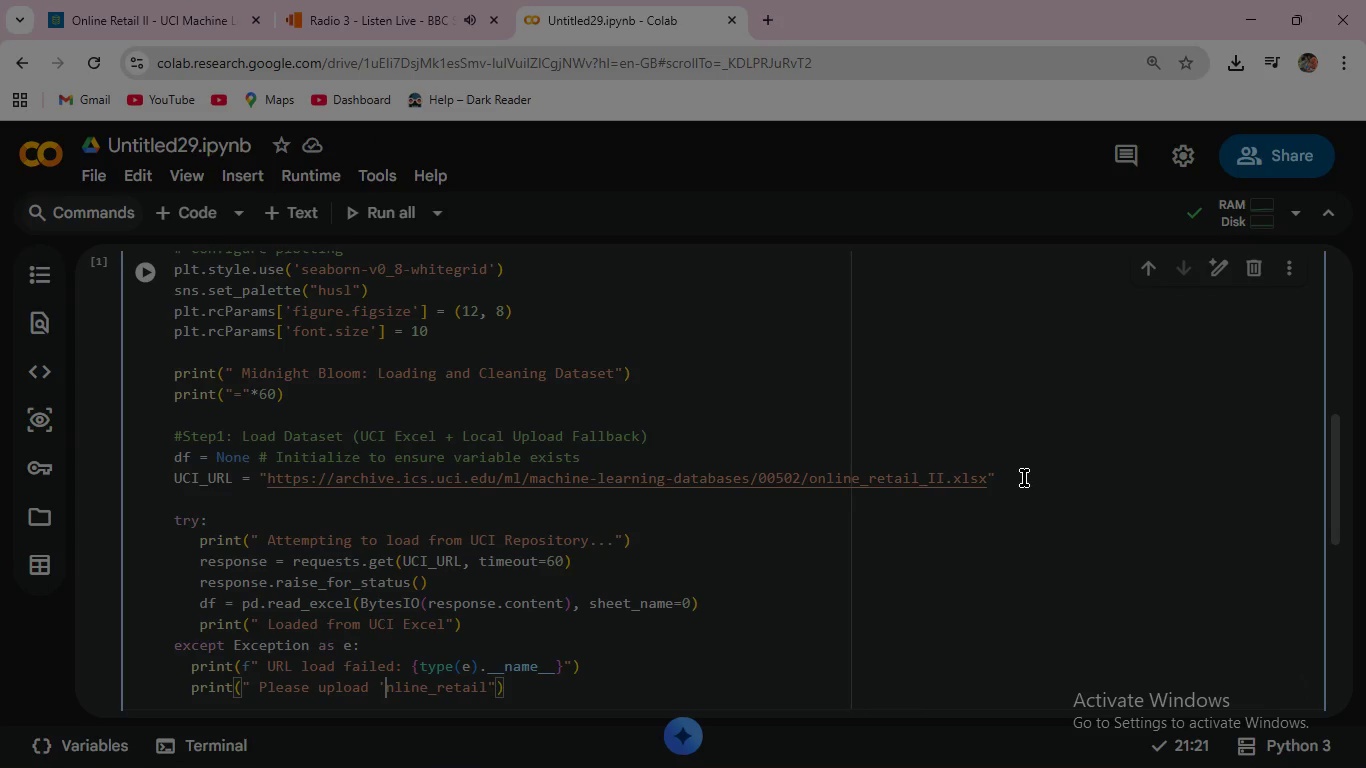 
key(O)
 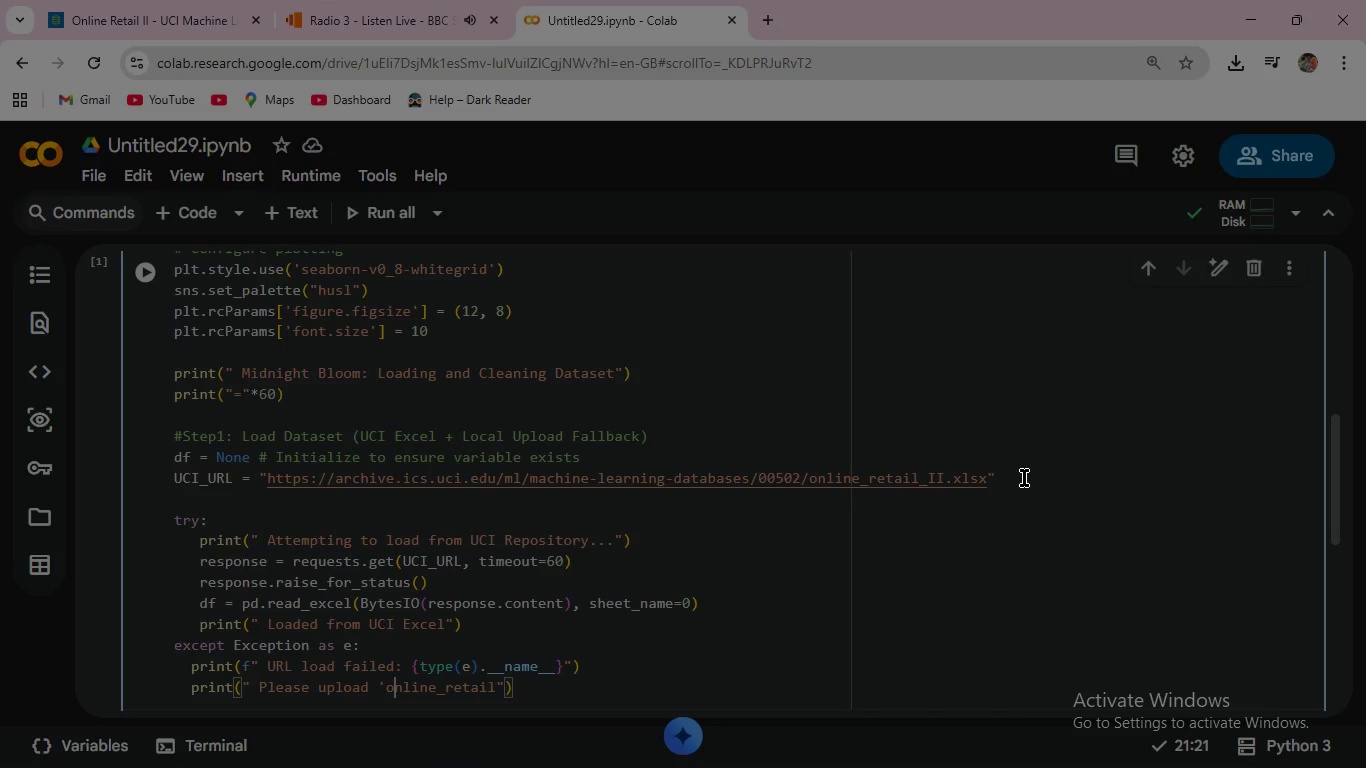 
key(ArrowRight)
 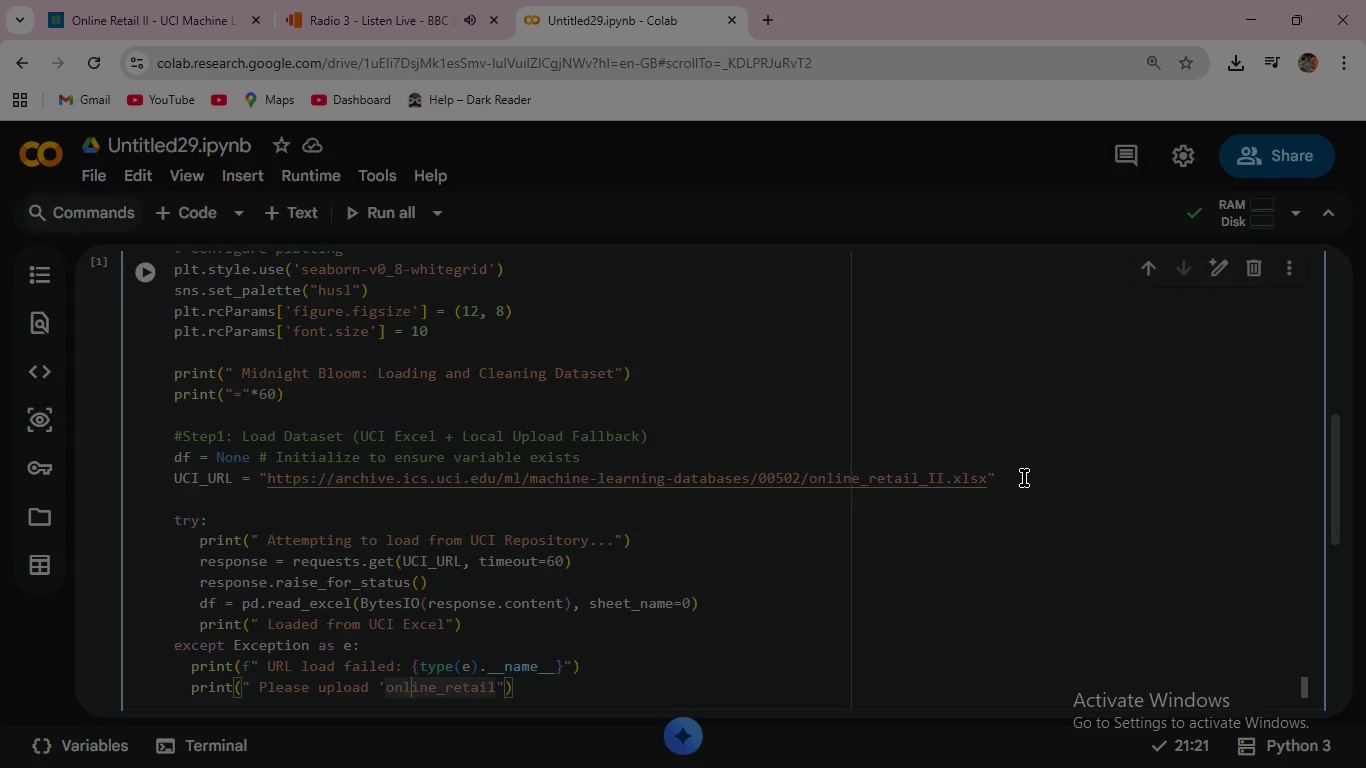 
key(ArrowRight)
 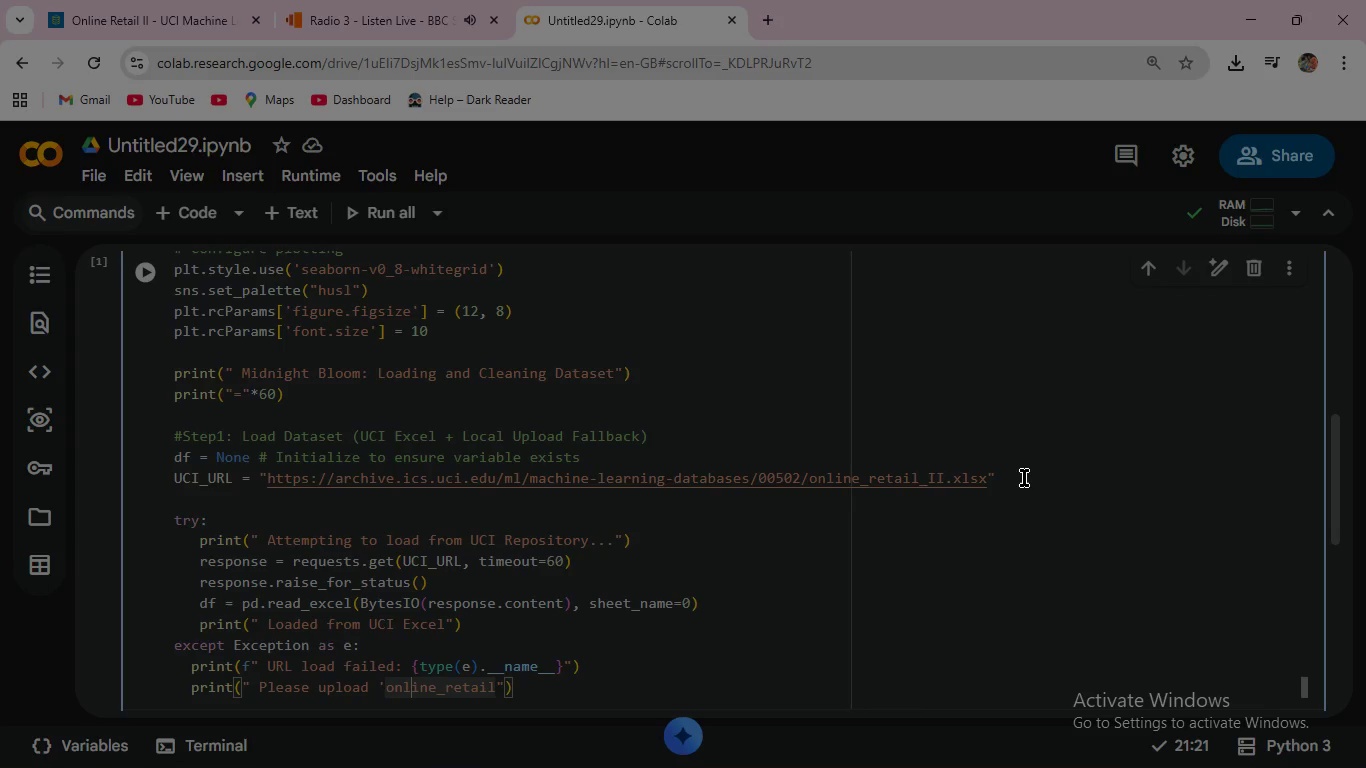 
key(ArrowRight)
 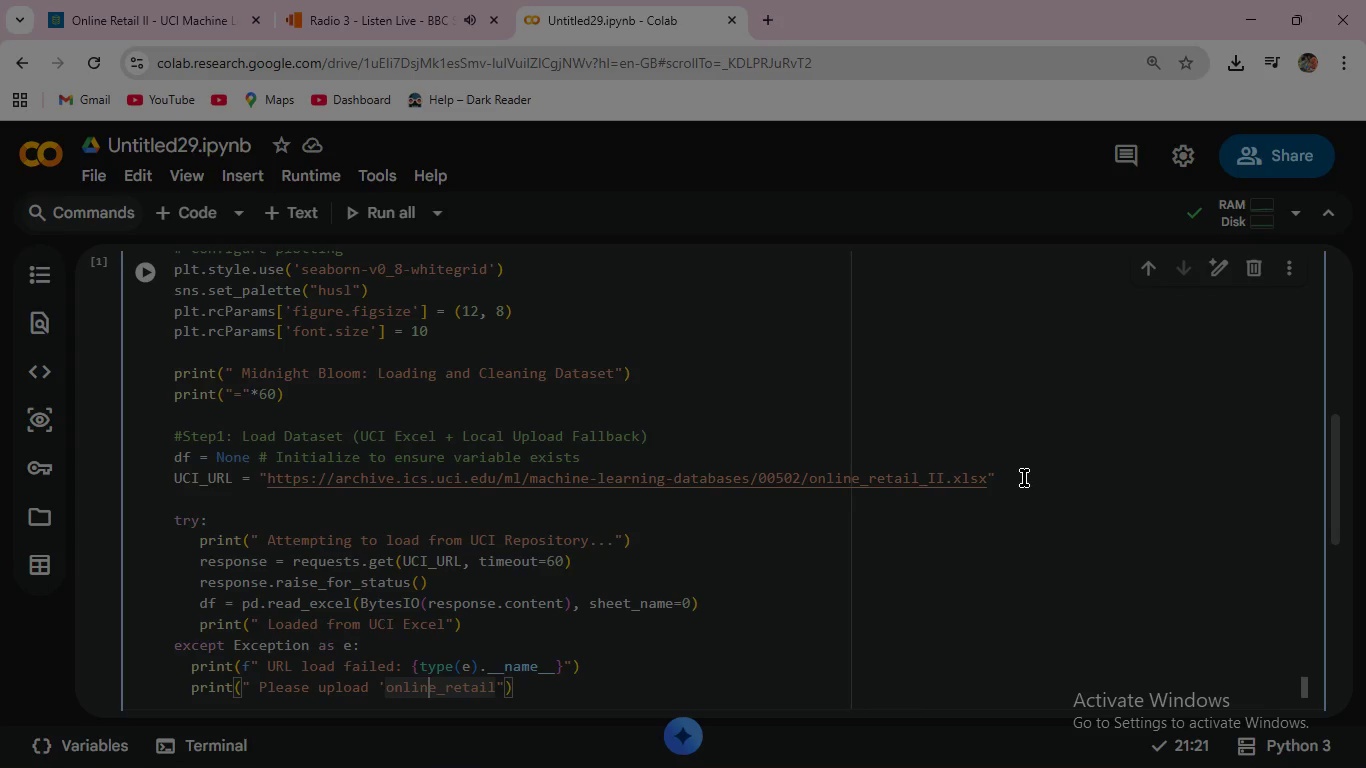 
key(ArrowRight)
 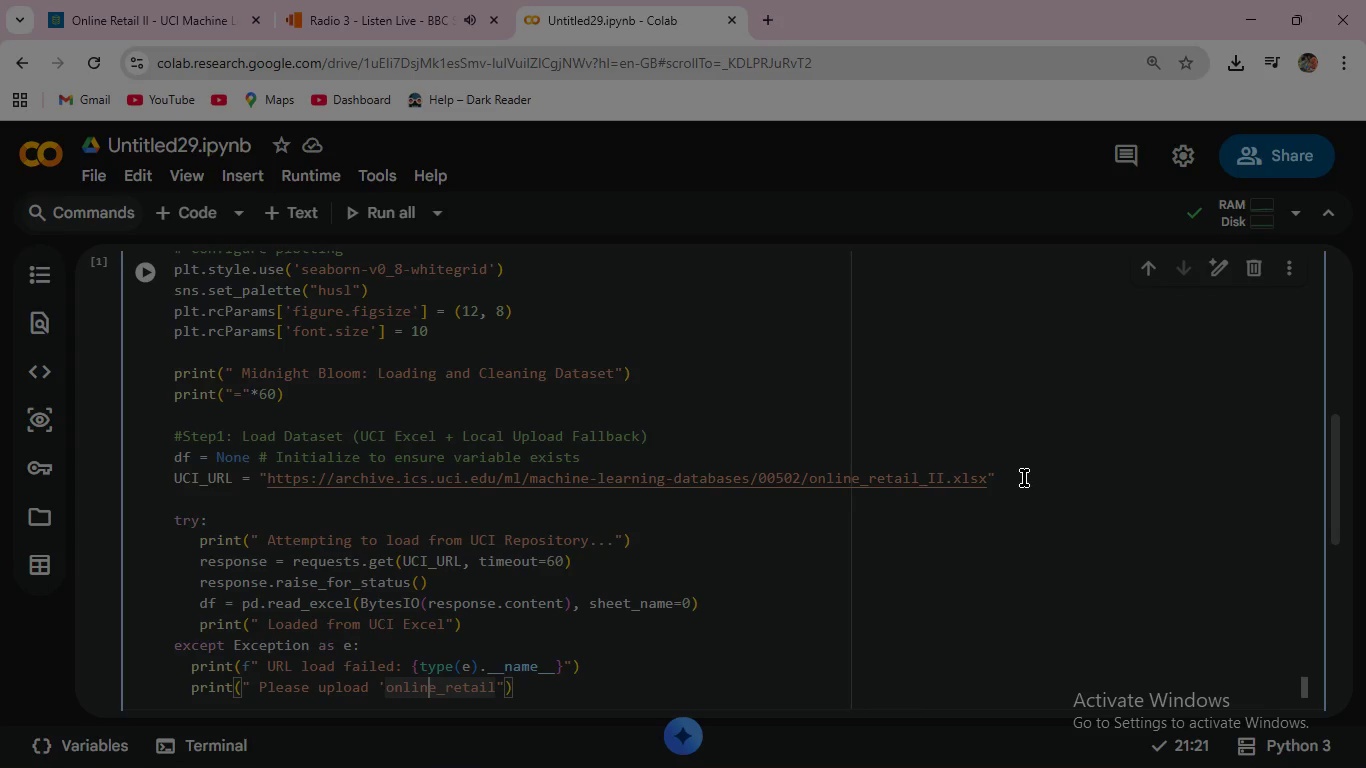 
key(ArrowRight)
 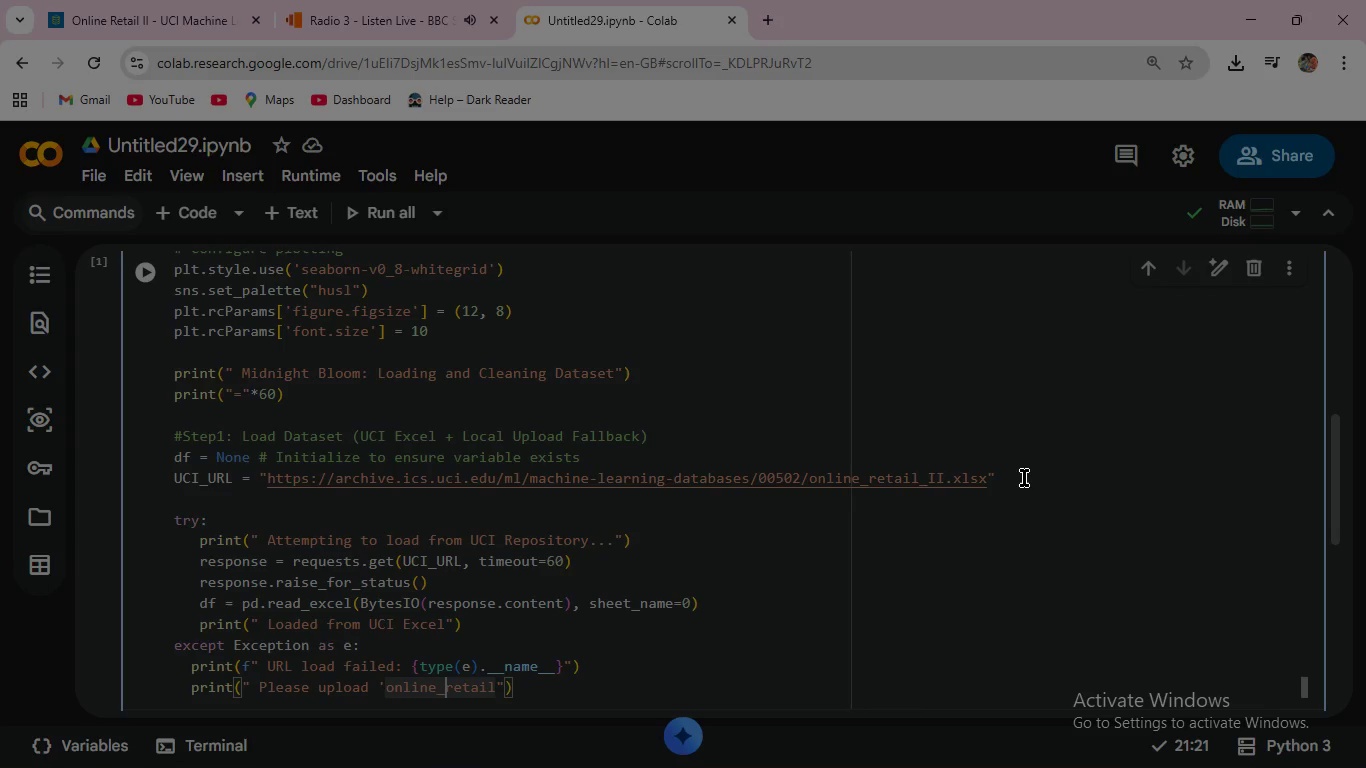 
key(ArrowRight)
 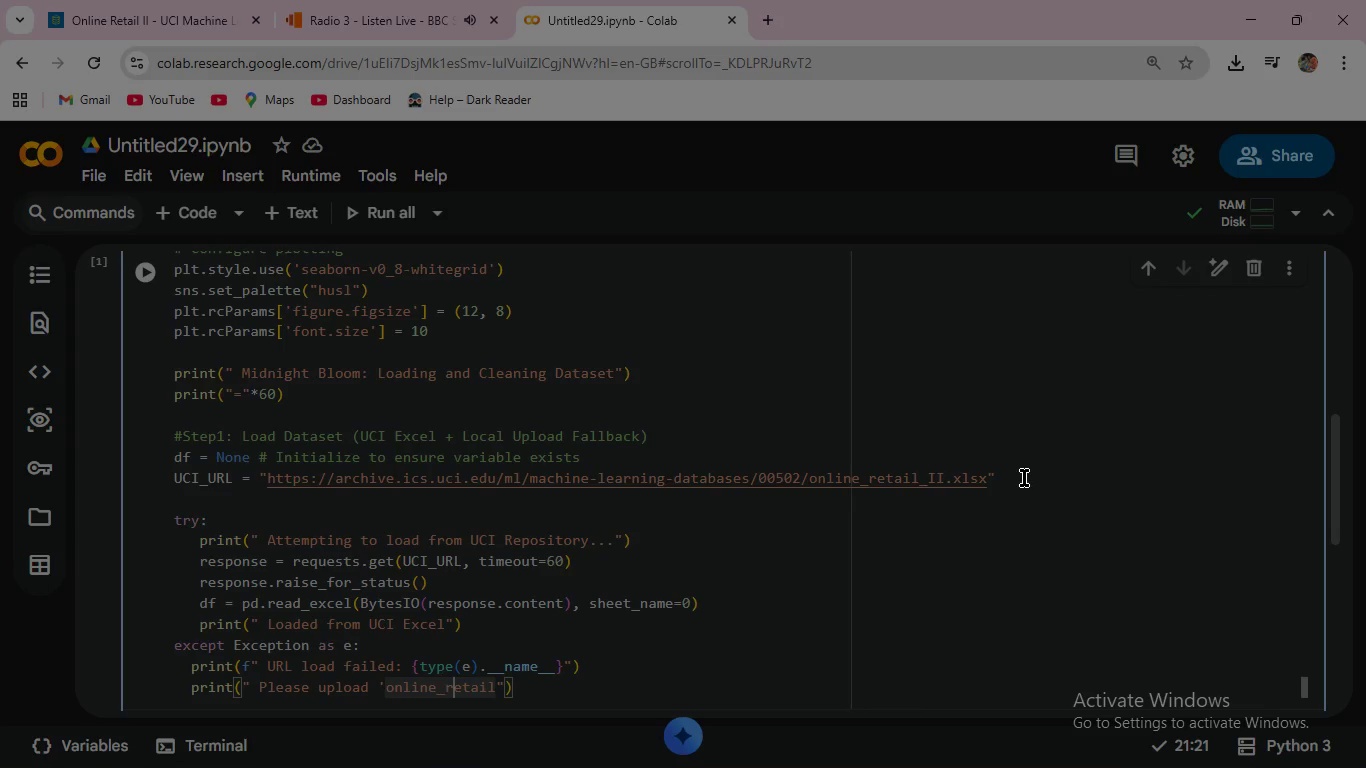 
key(ArrowRight)
 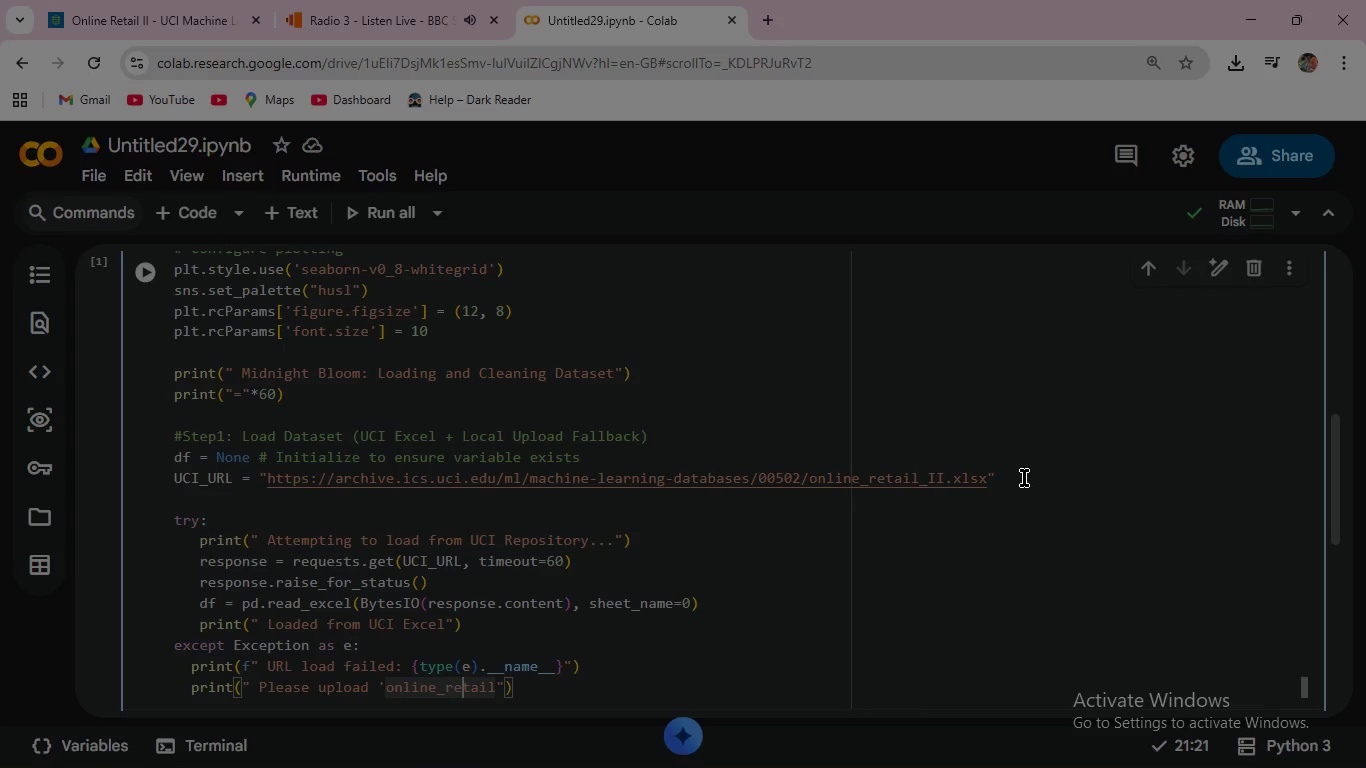 
key(ArrowRight)
 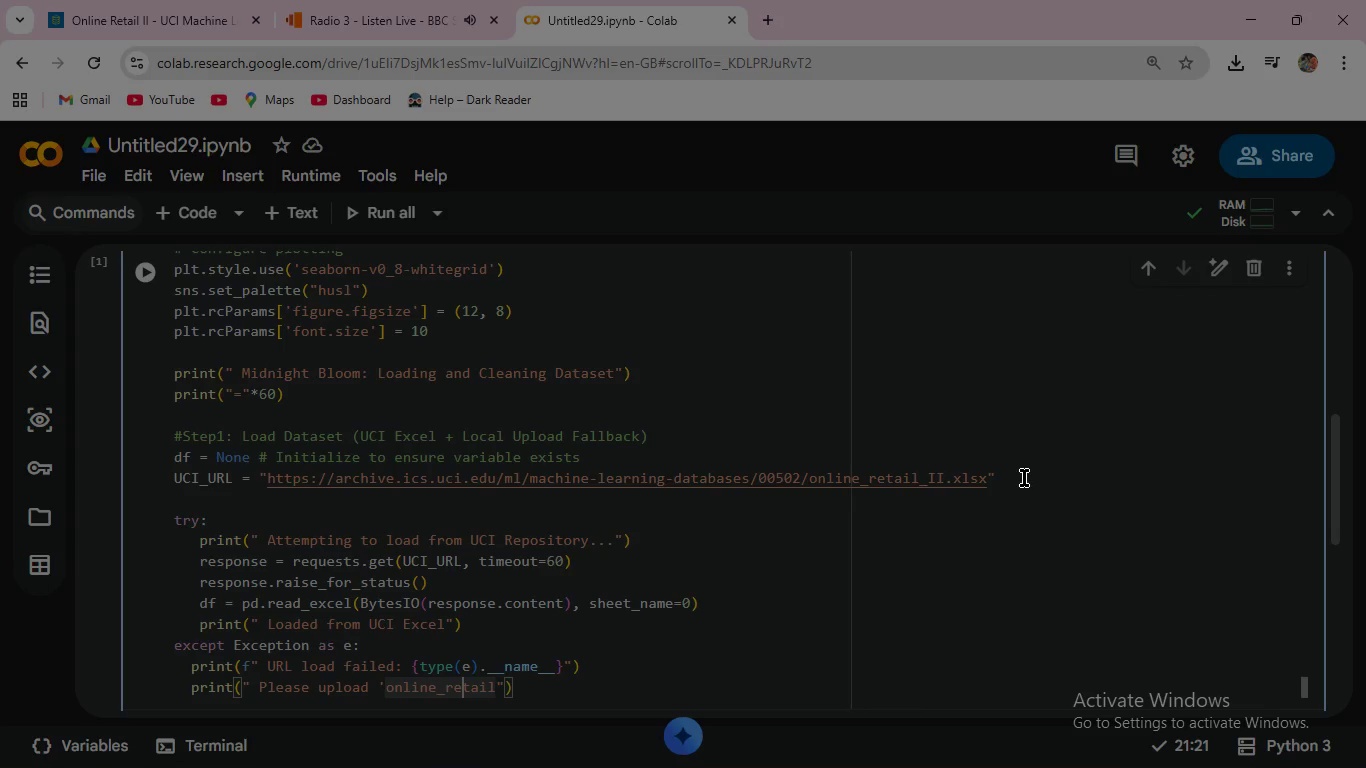 
key(ArrowRight)
 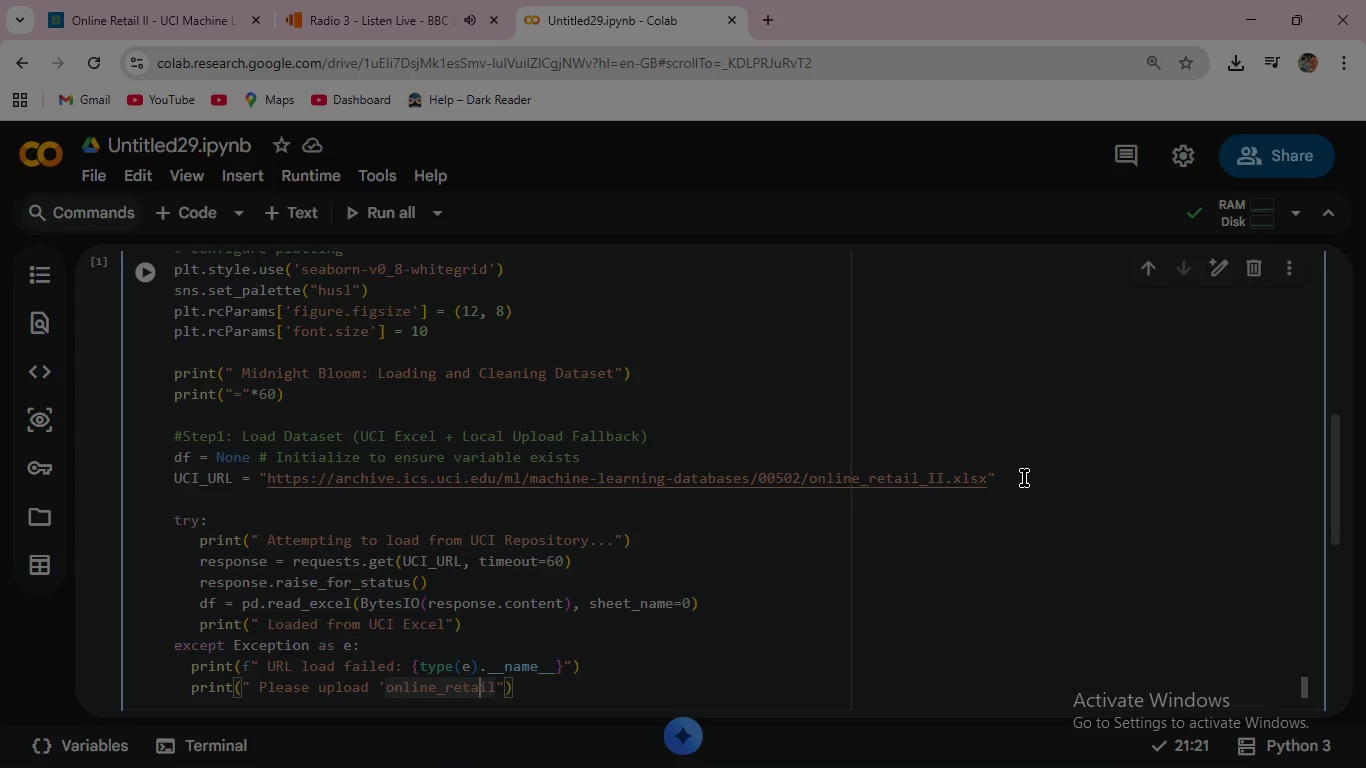 
key(ArrowRight)
 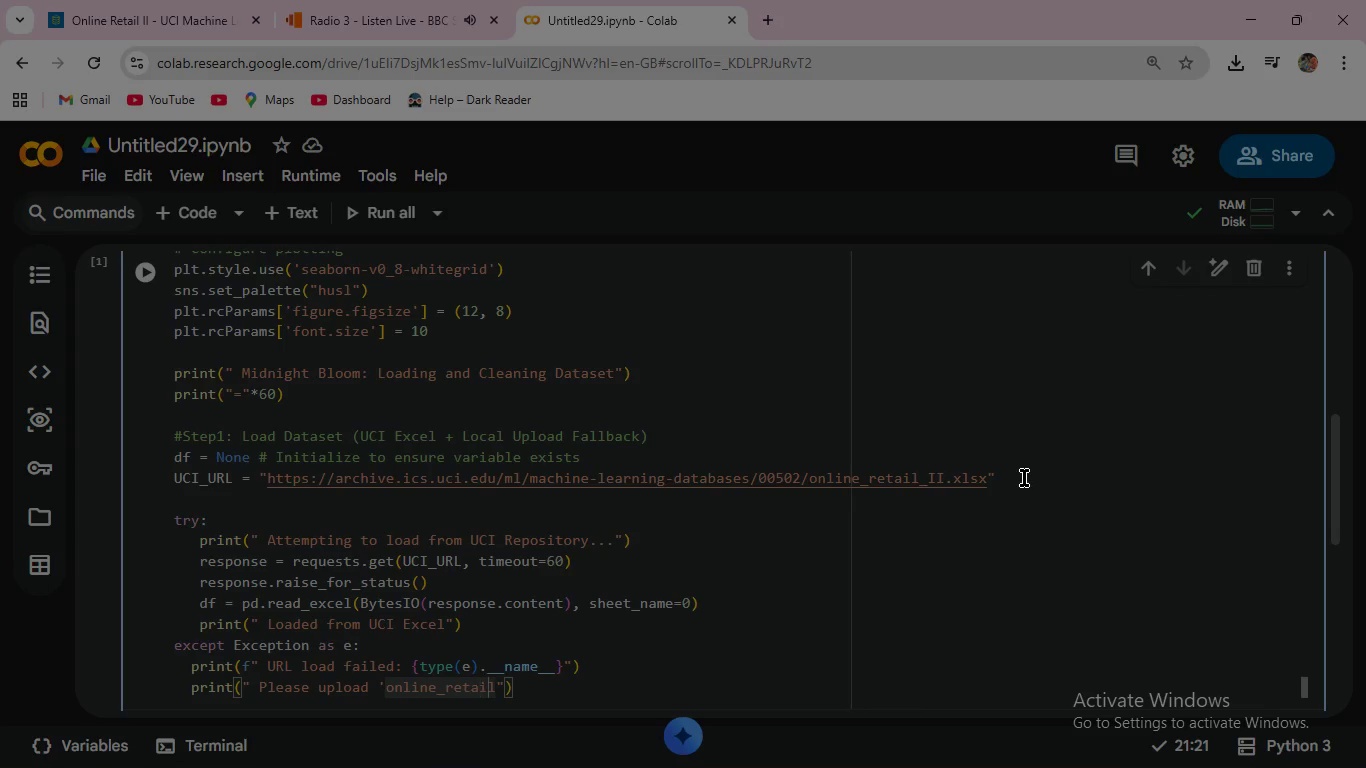 
key(ArrowRight)
 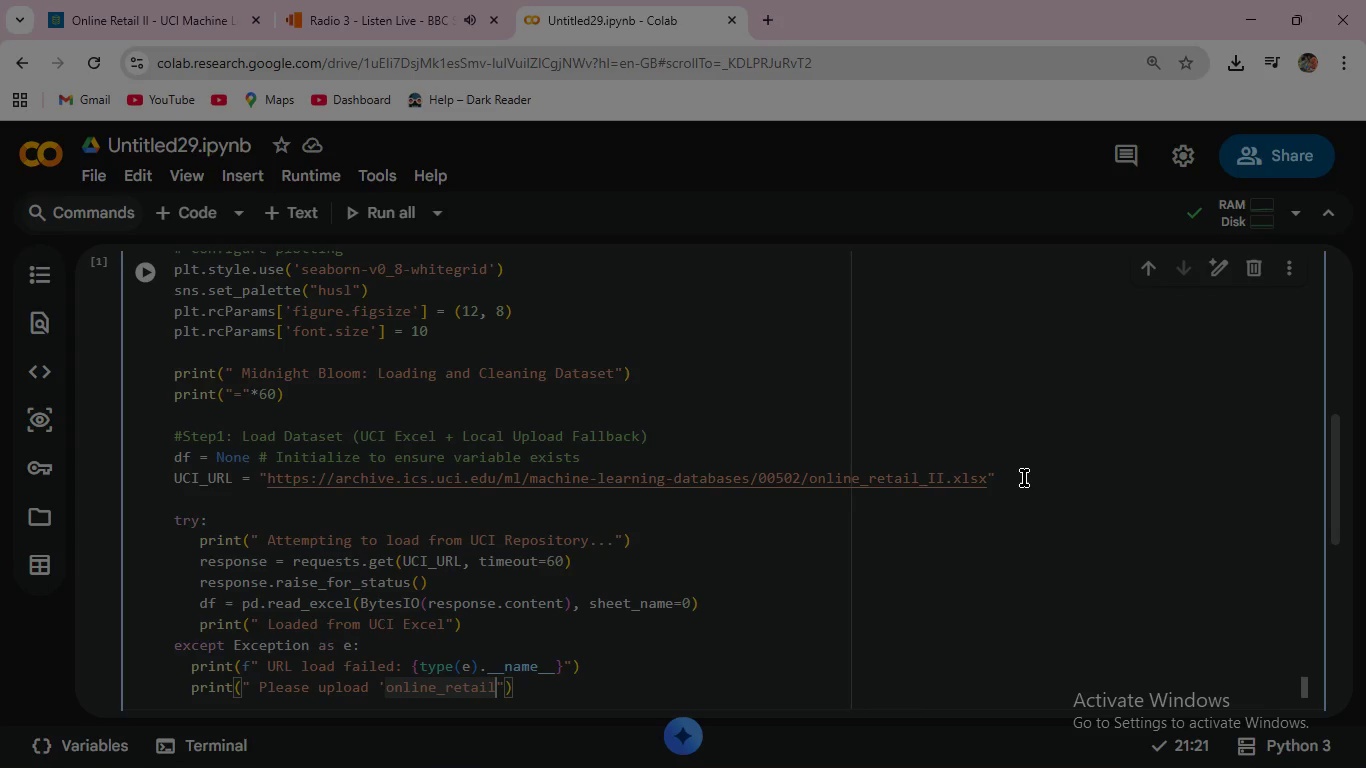 
key(ArrowRight)
 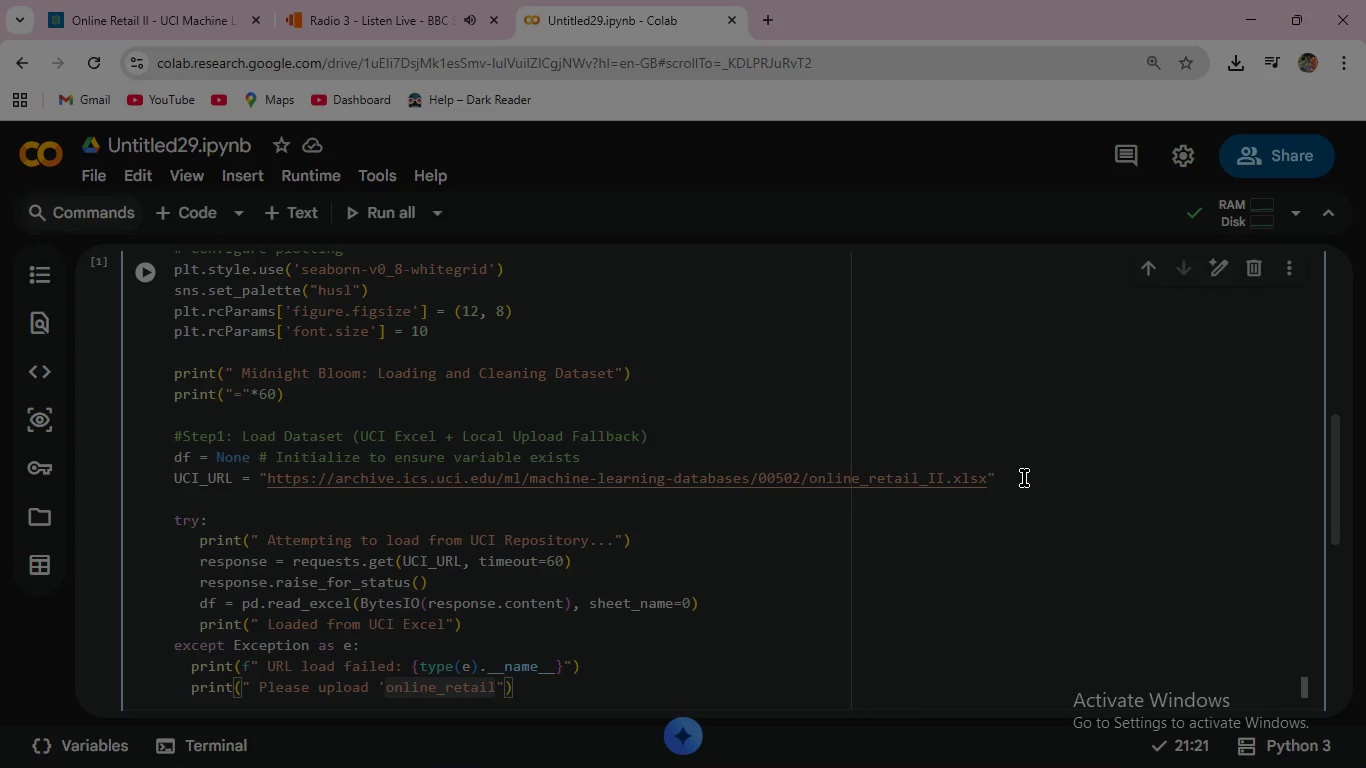 
type(_II.csv)
 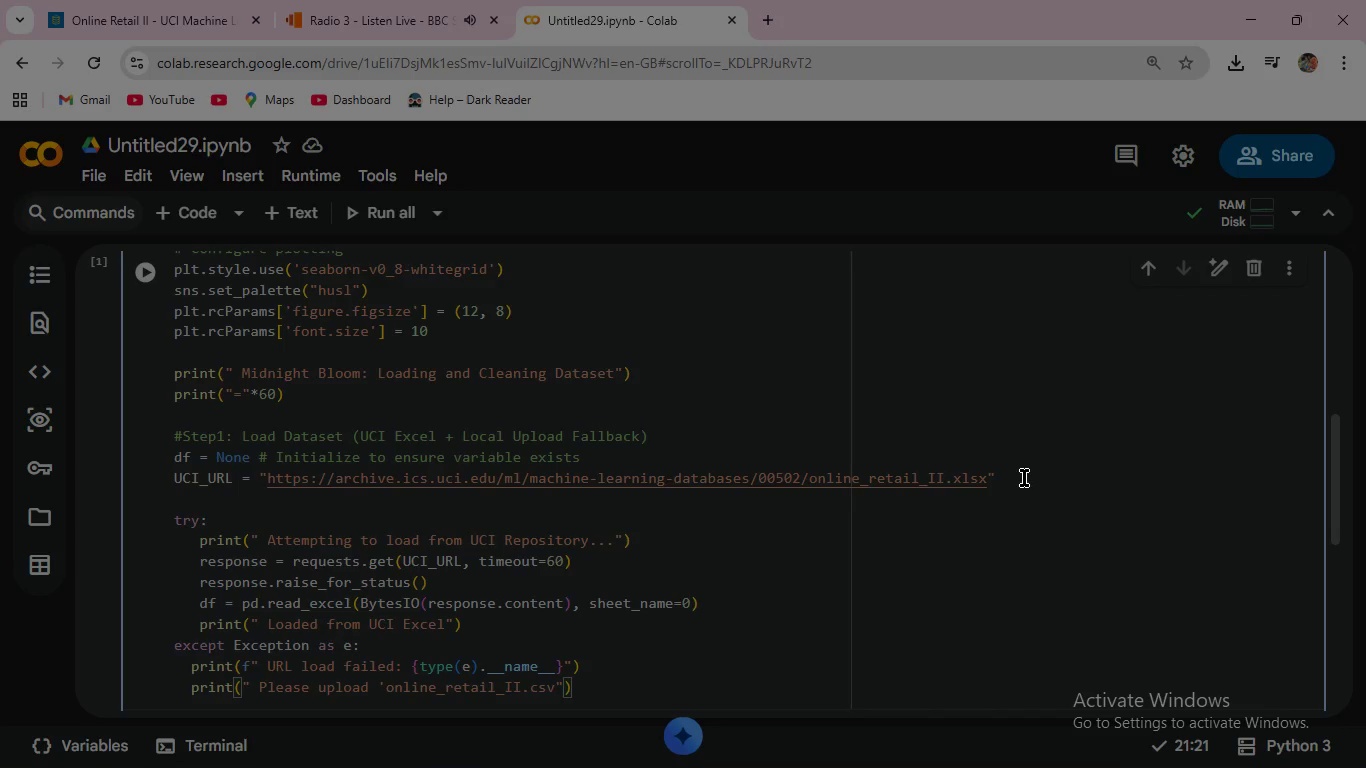 
type(' or '.x)
 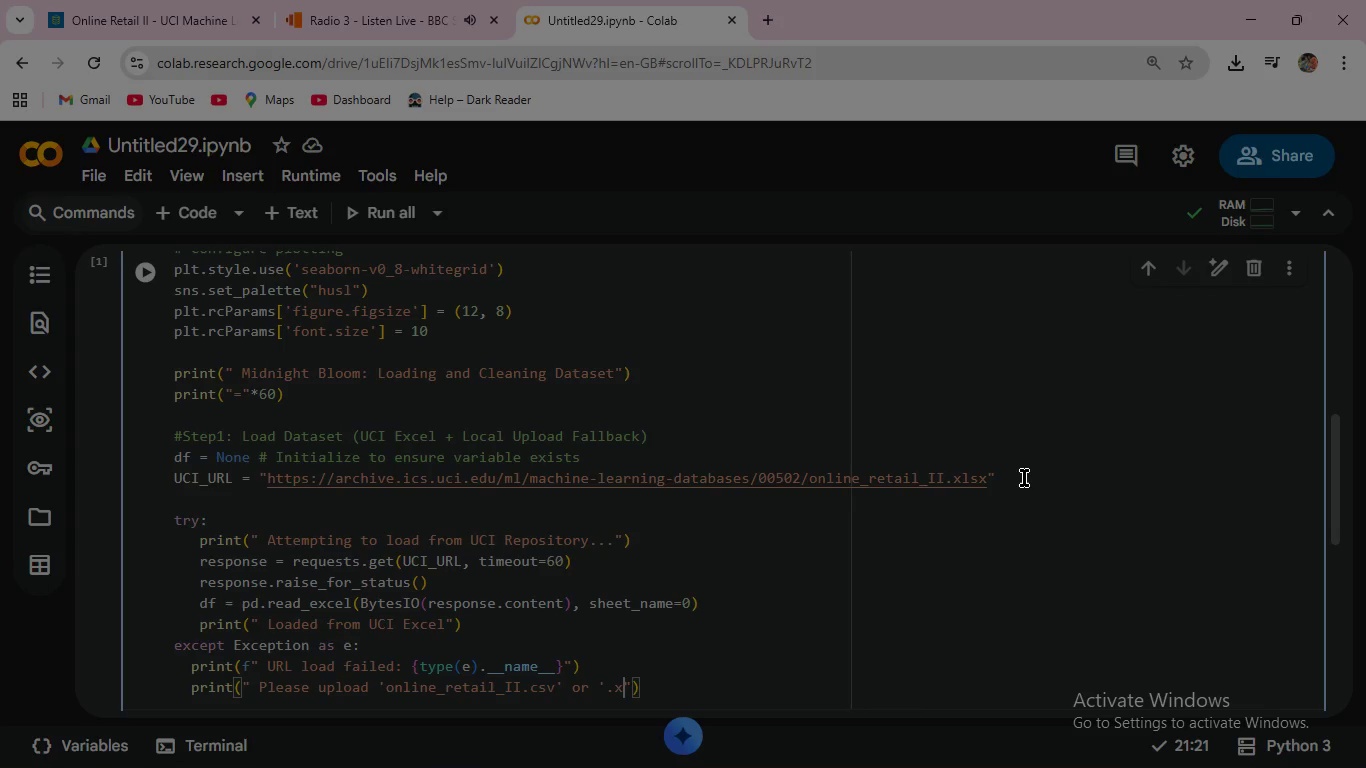 
type(lsx' from your )
 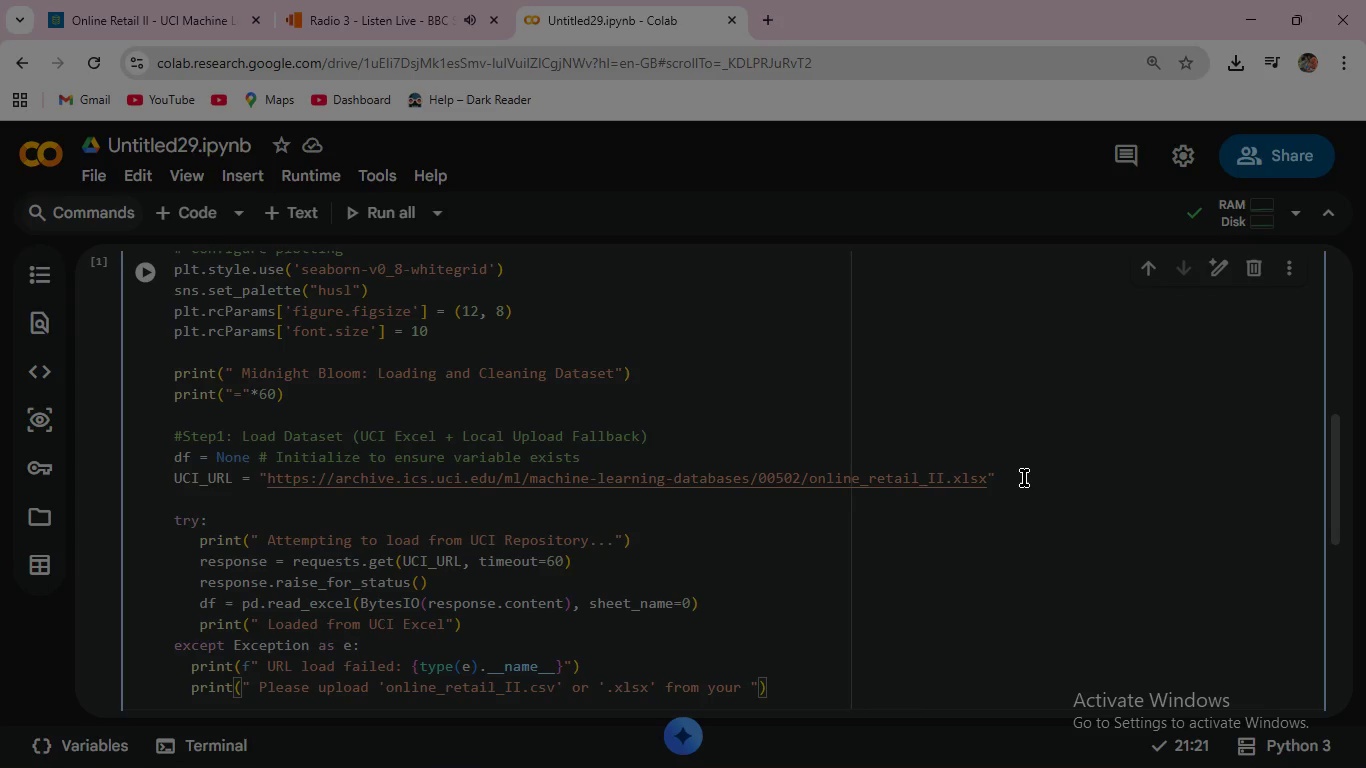 
type(computer:\n)
 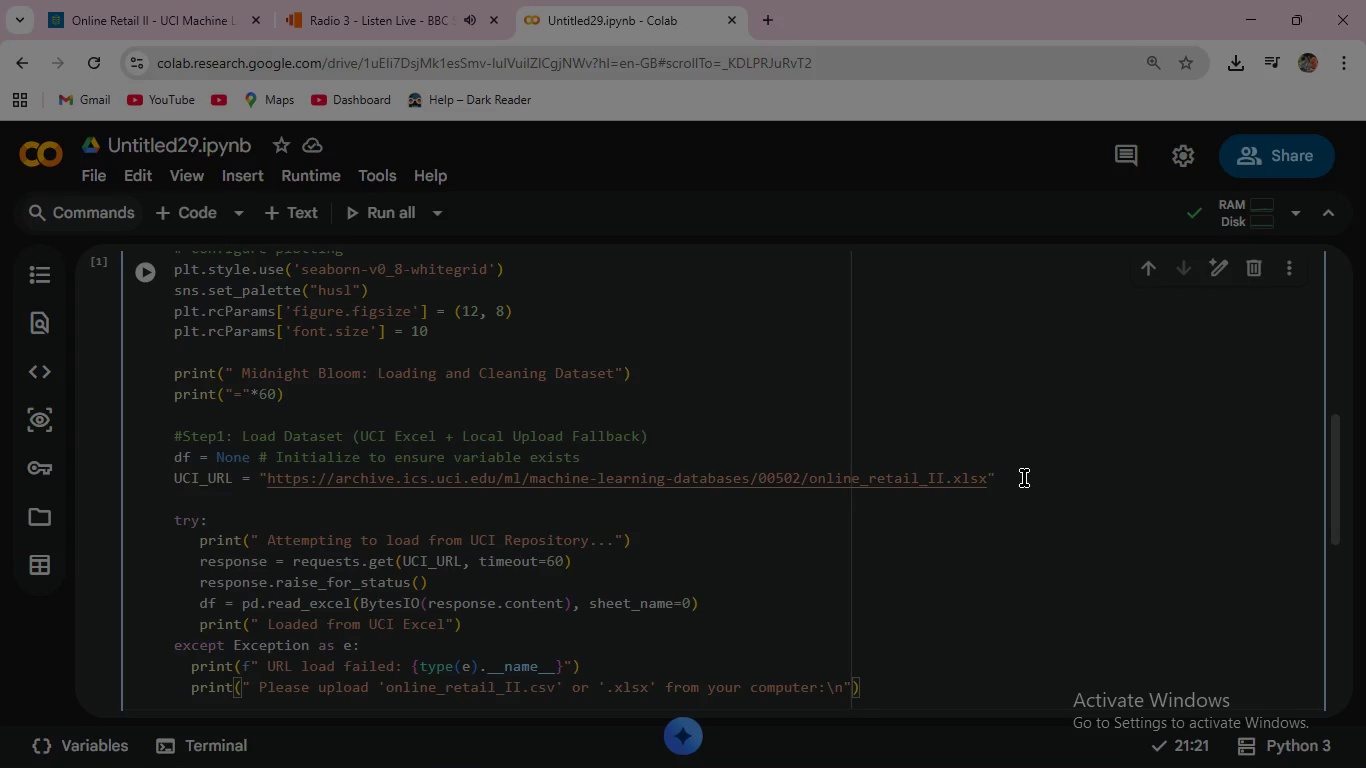 
wait(15.5)
 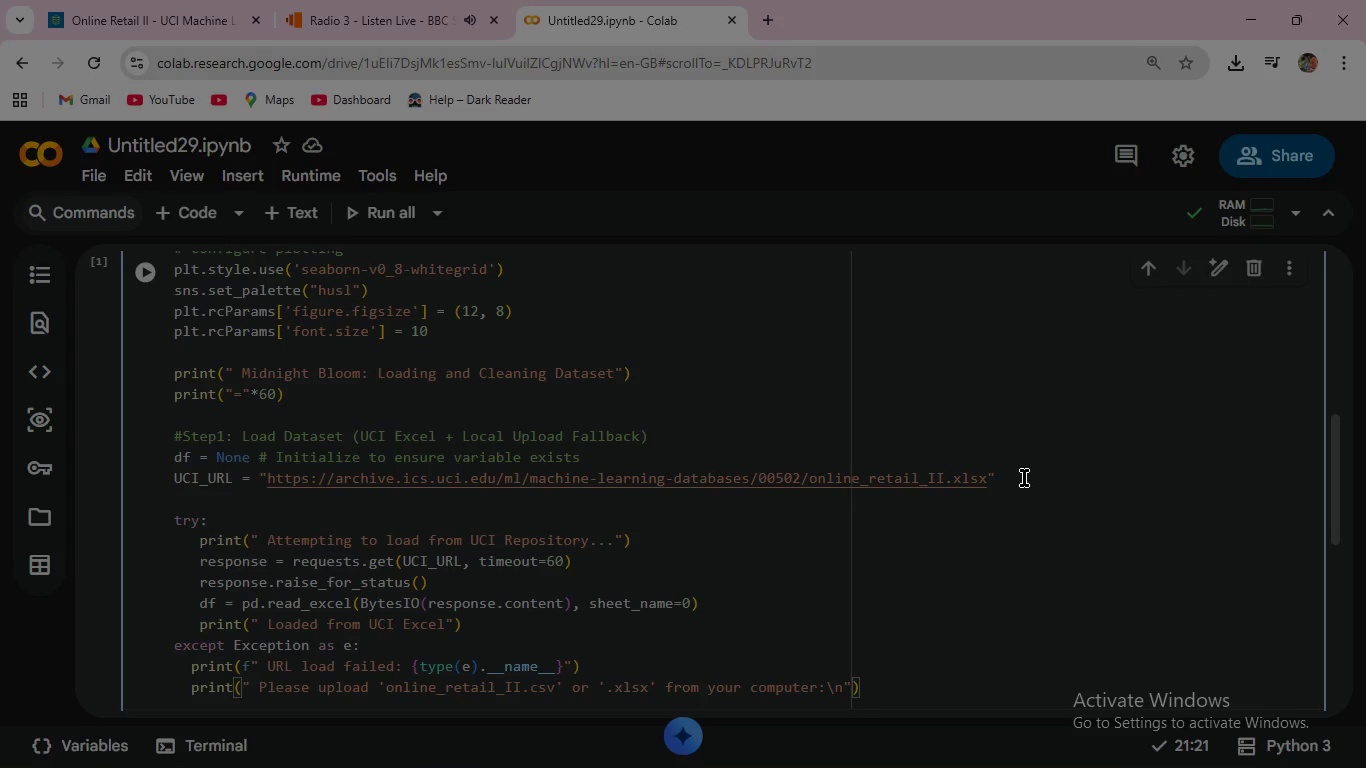 
left_click([1258, 8])